 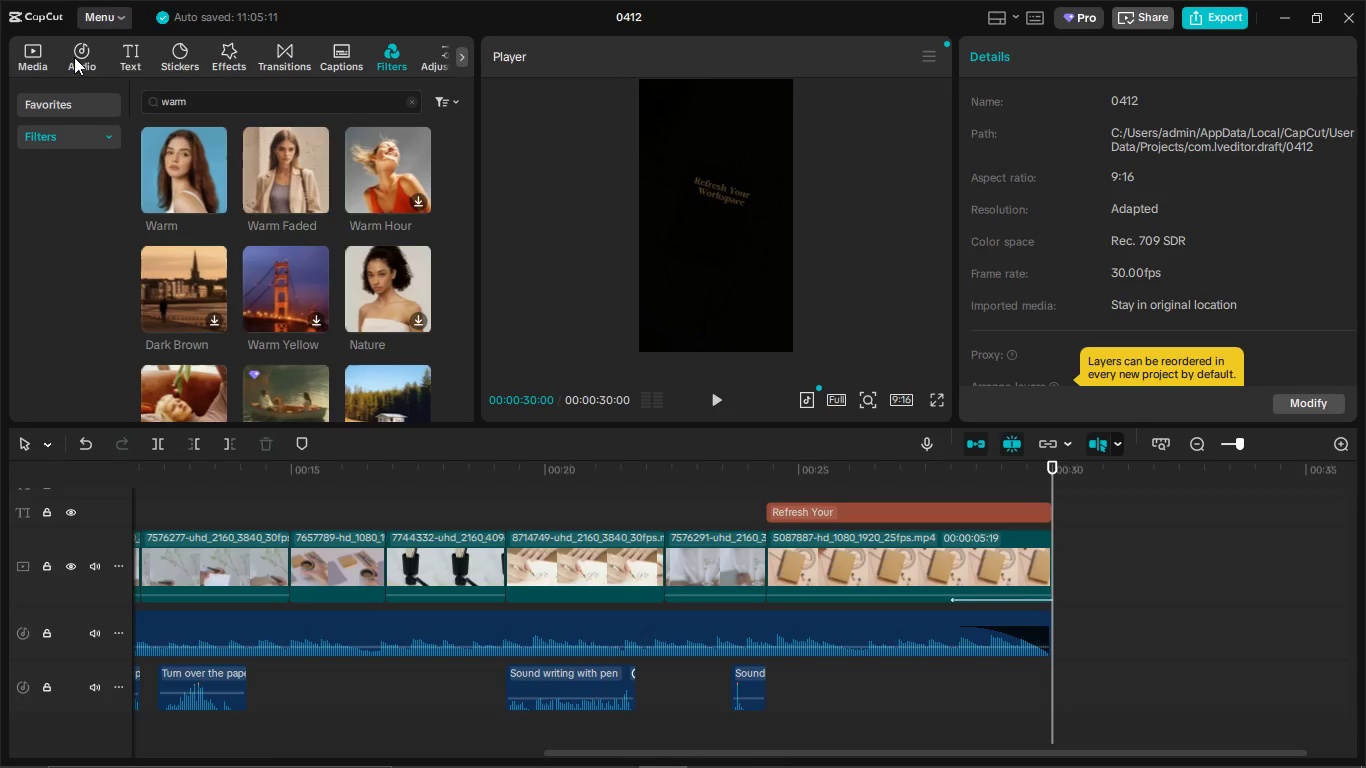 
left_click([86, 288])
 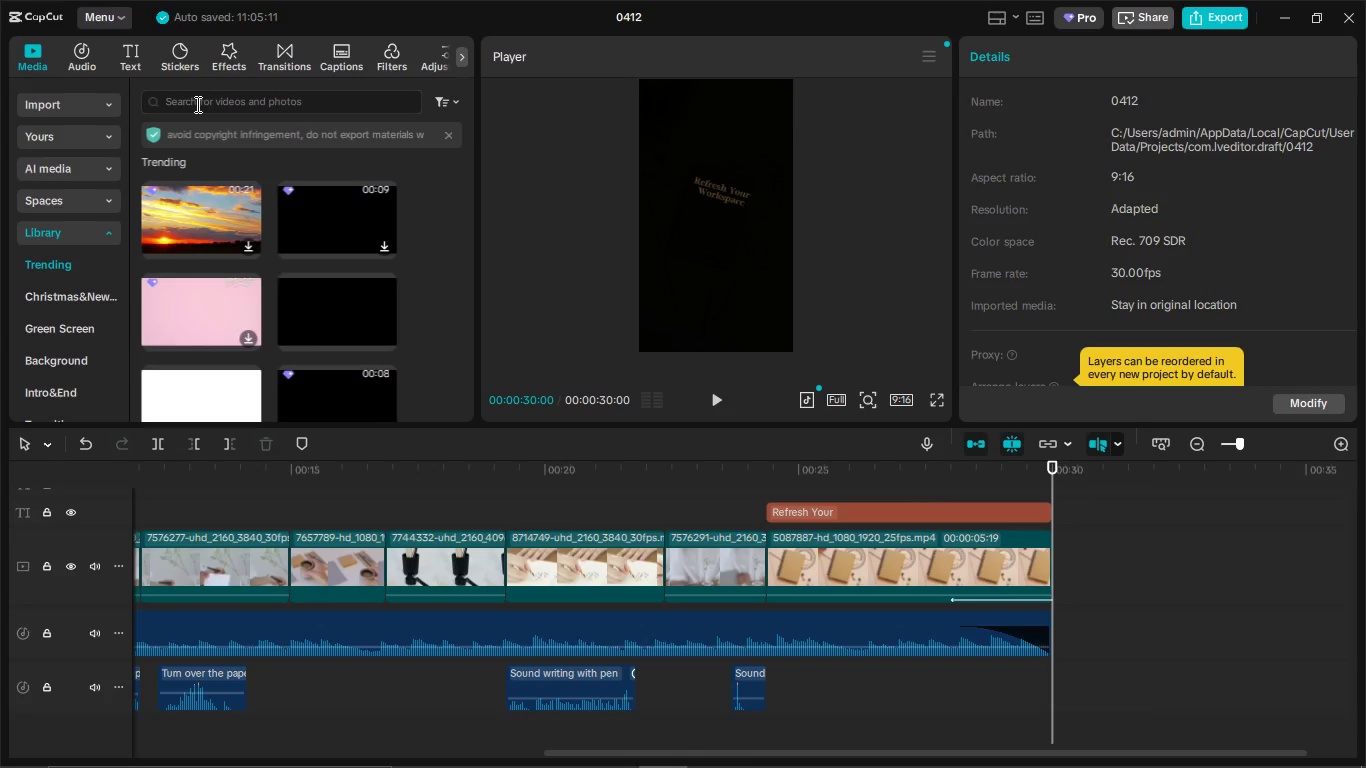 
left_click([196, 104])
 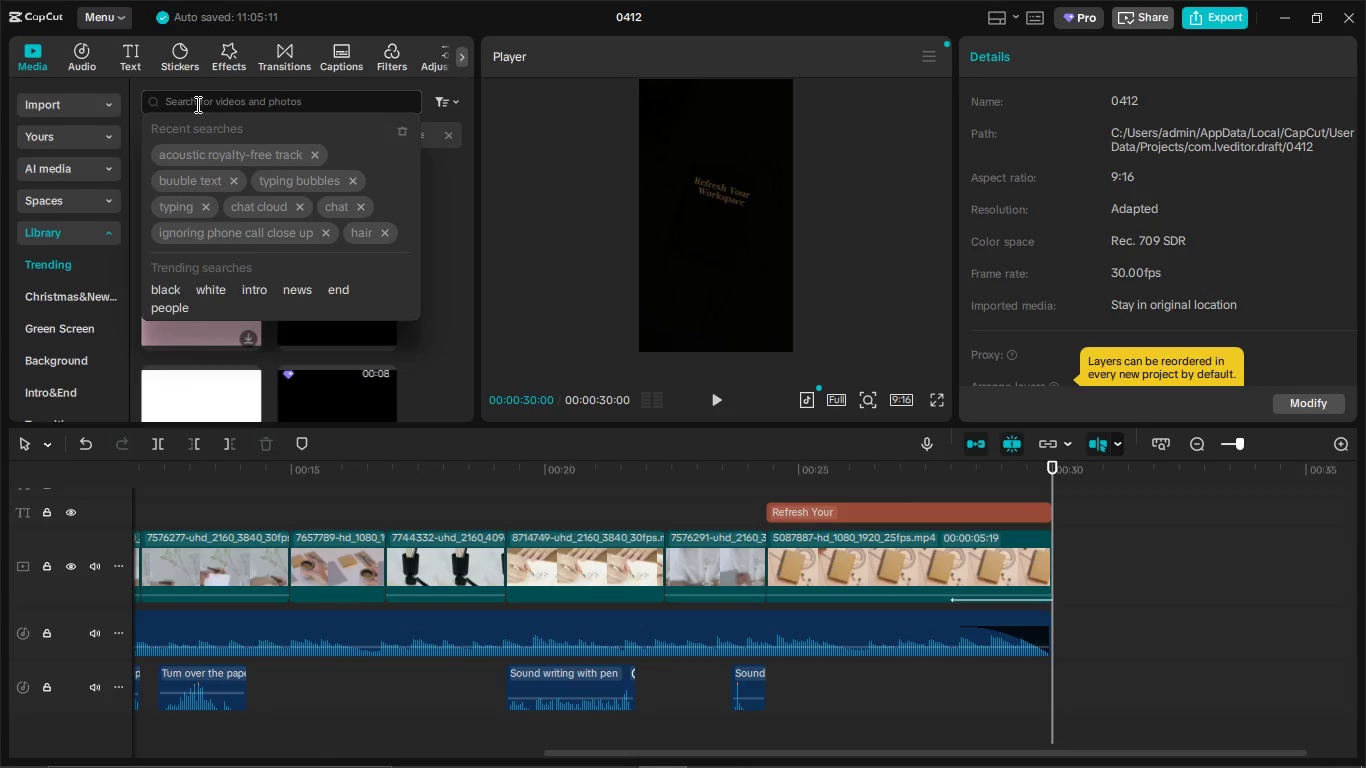 
type(small button graphiv\)
key(Backspace)
key(Backspace)
type(c)
 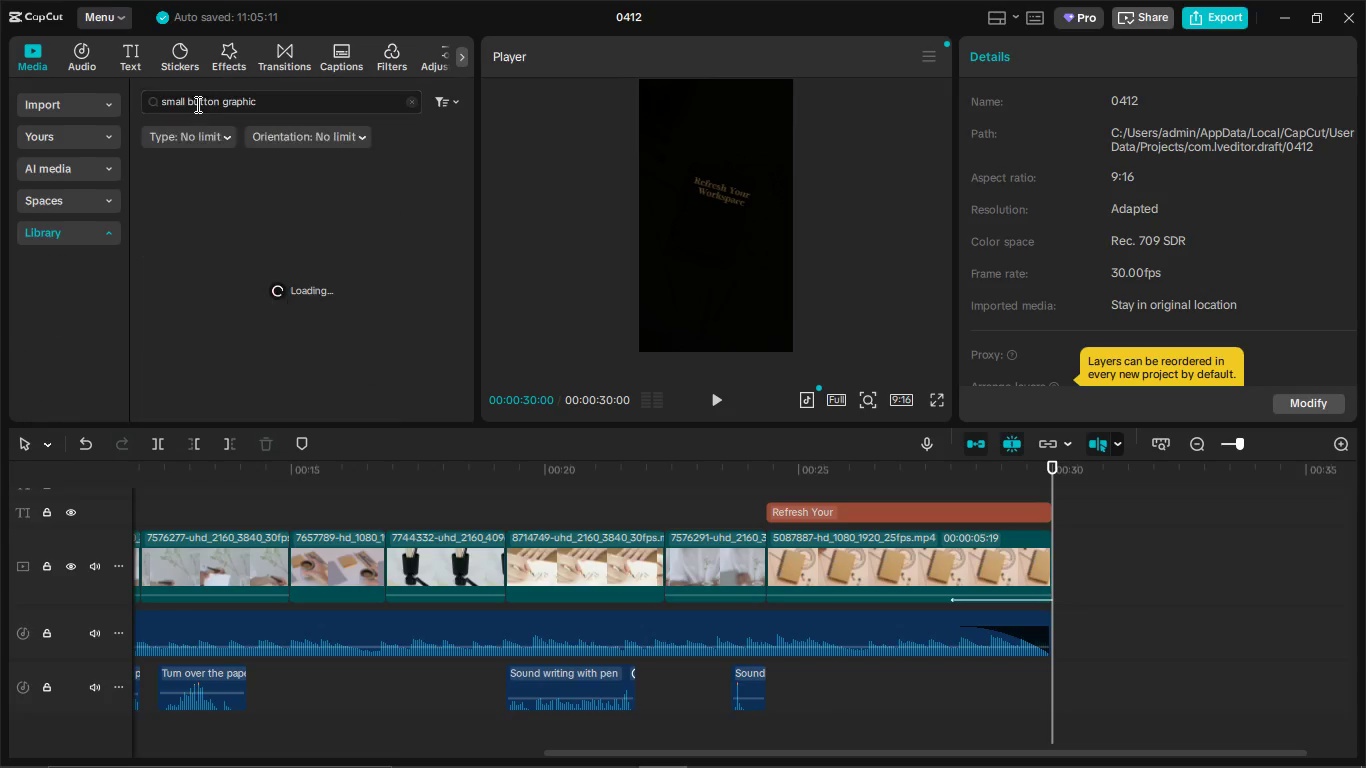 
key(Enter)
 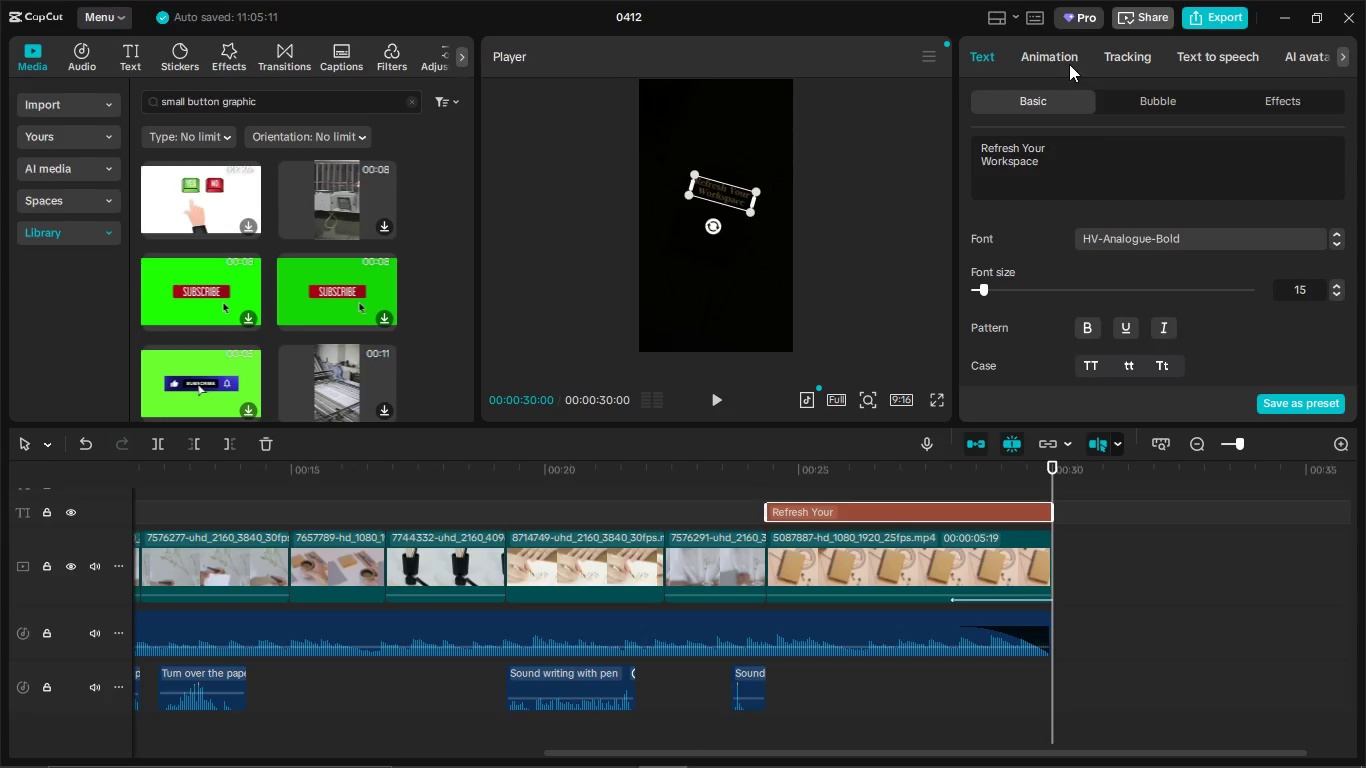 
wait(7.8)
 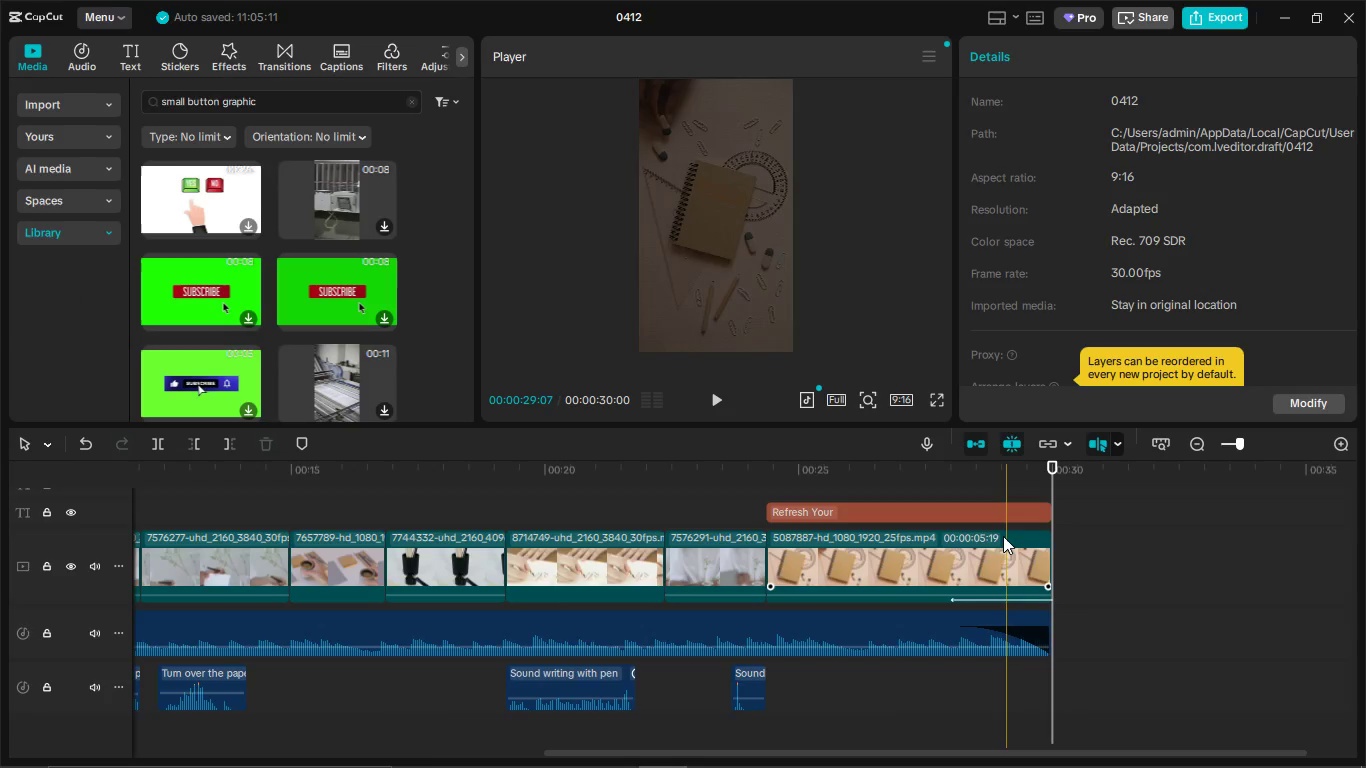 
double_click([1162, 96])
 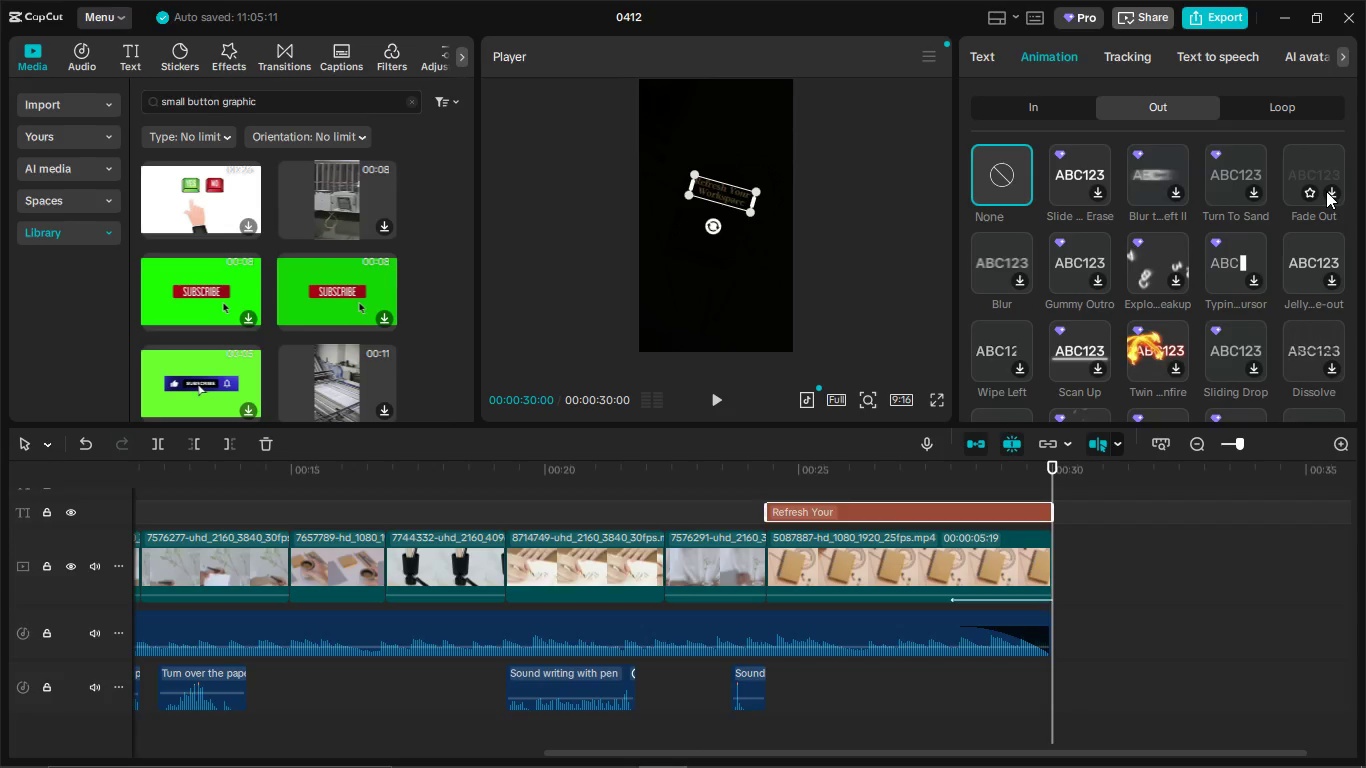 
left_click([1331, 191])
 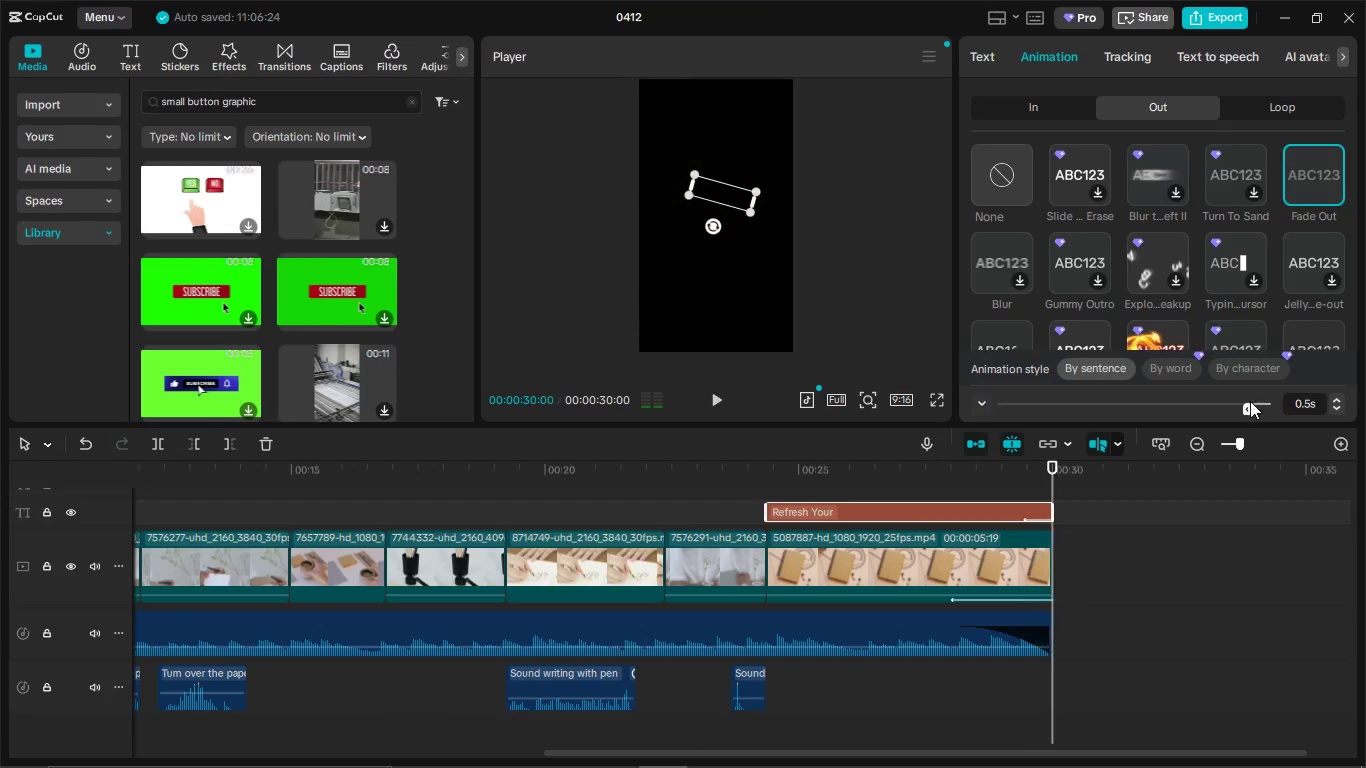 
left_click_drag(start_coordinate=[1244, 409], to_coordinate=[1204, 419])
 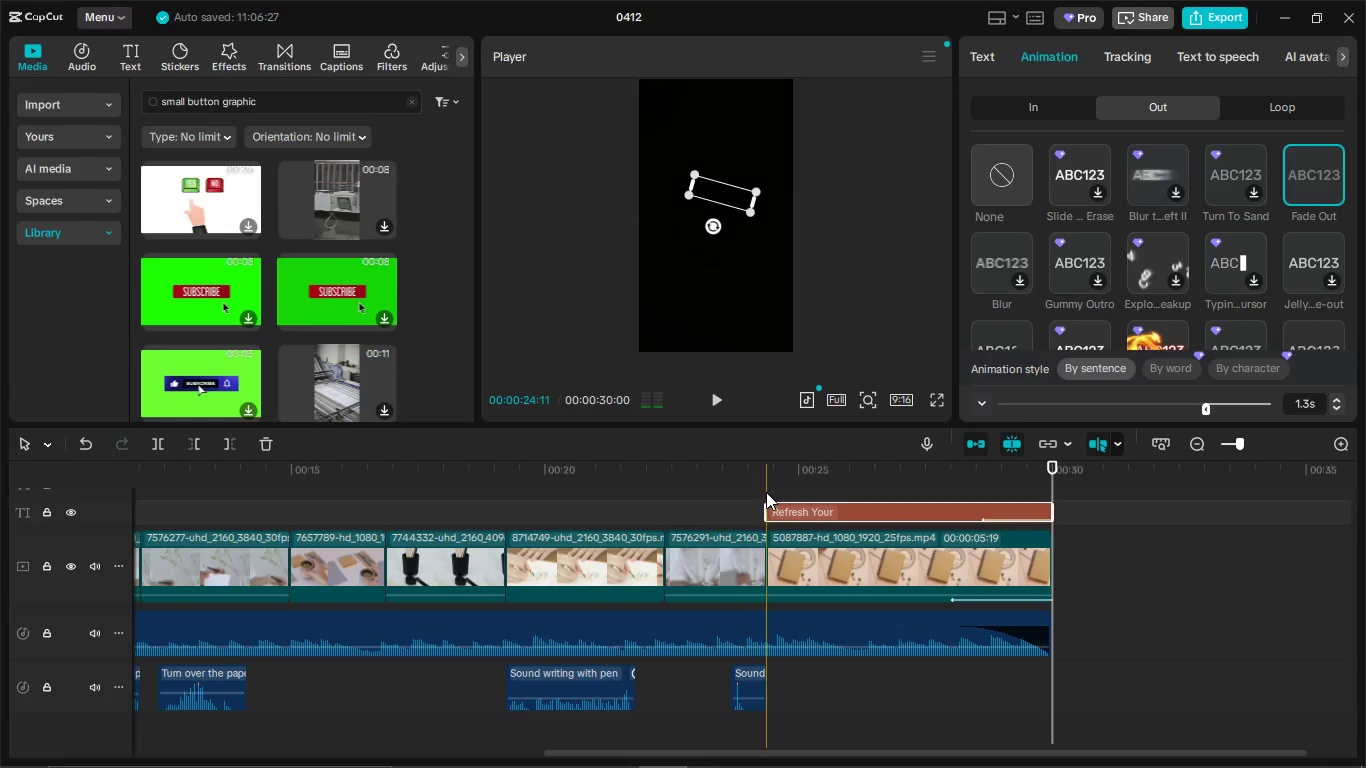 
left_click([763, 493])
 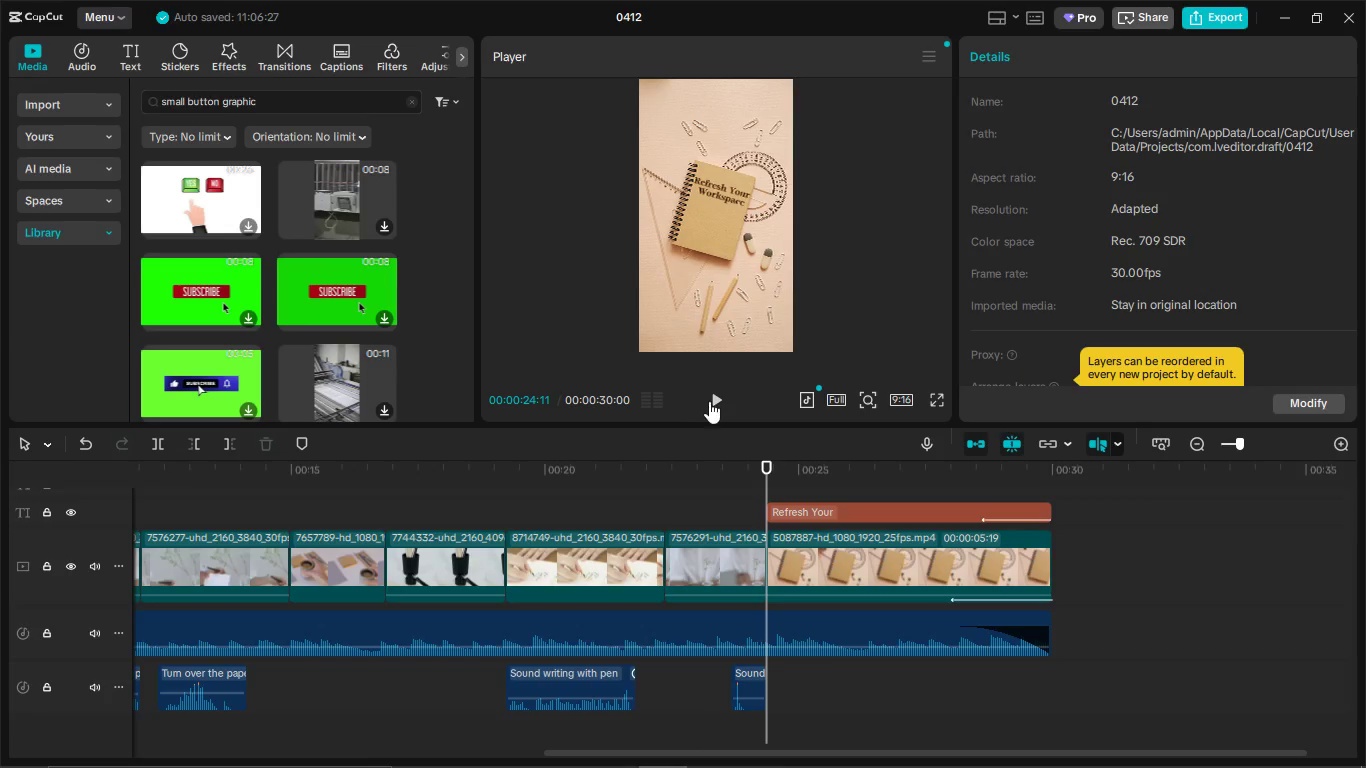 
left_click([712, 401])
 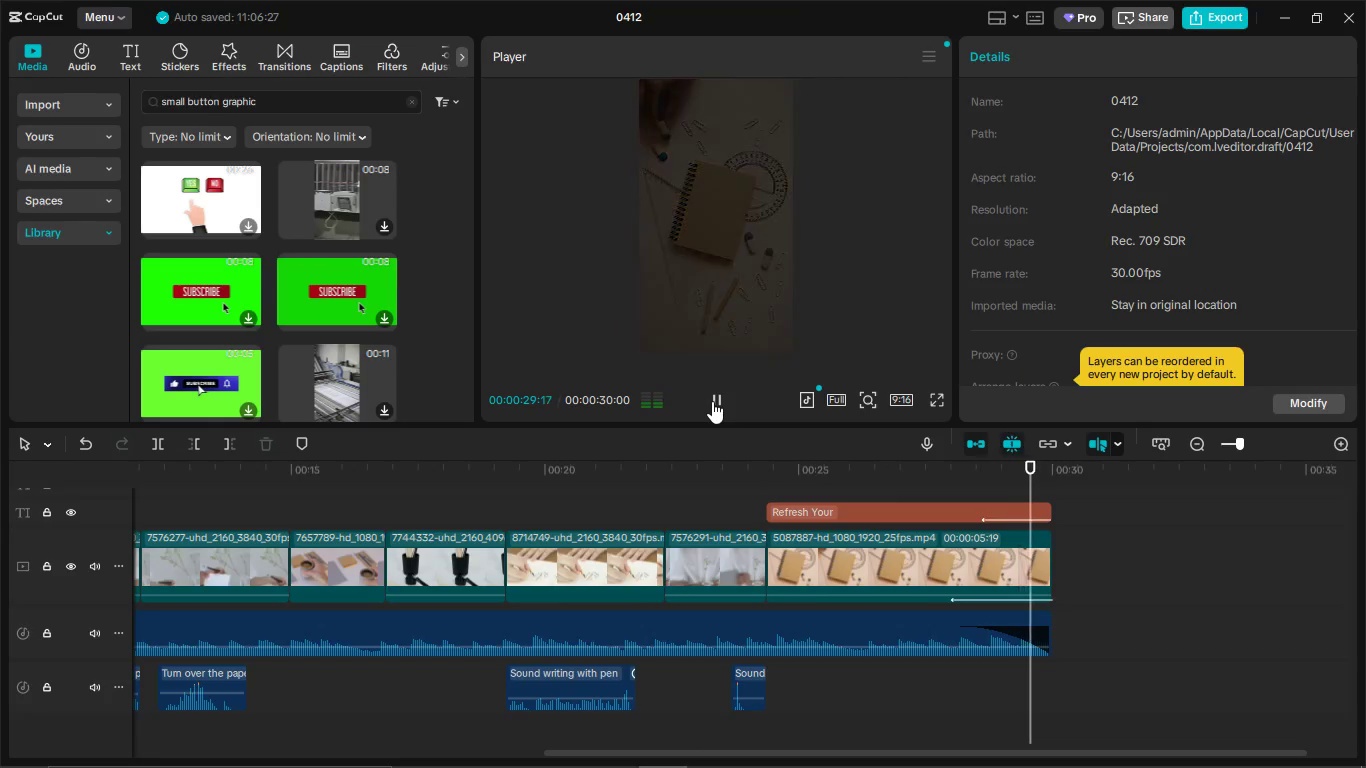 
wait(6.94)
 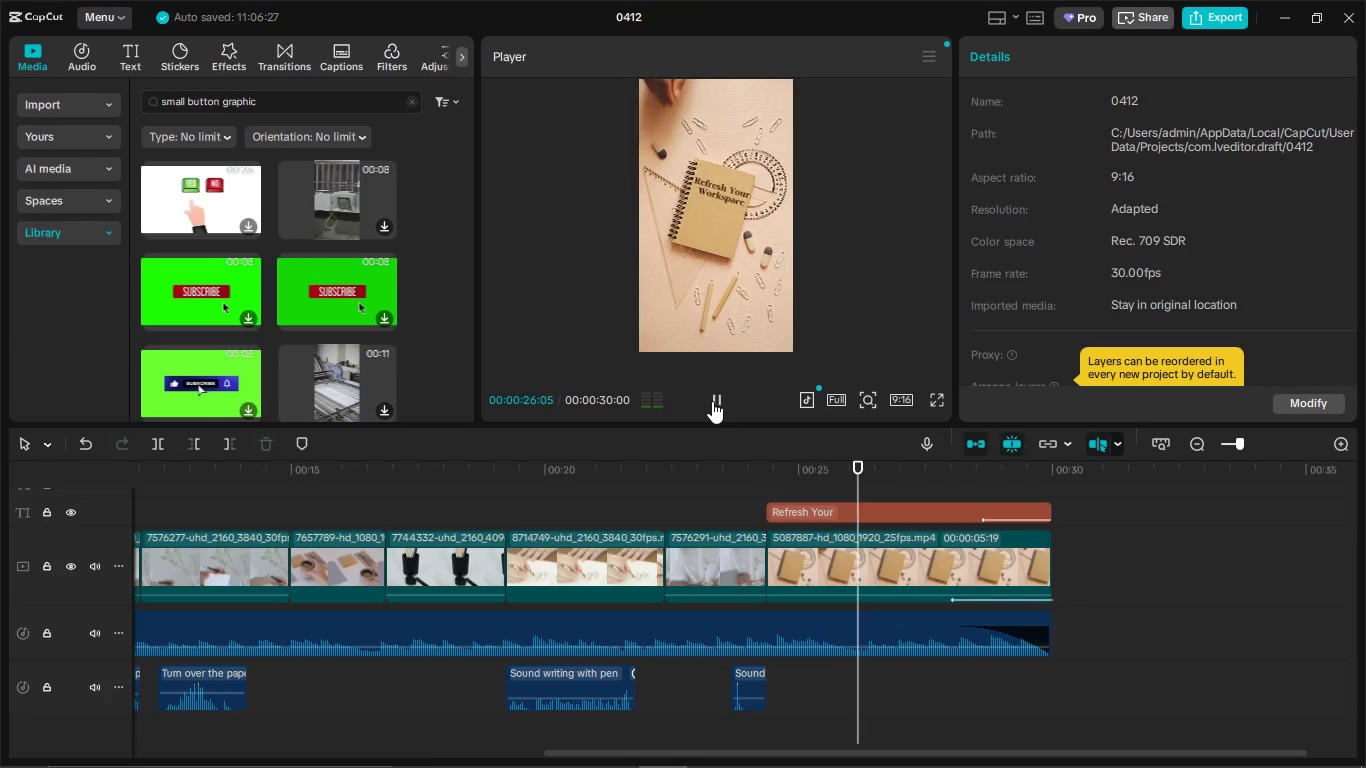 
left_click([998, 512])
 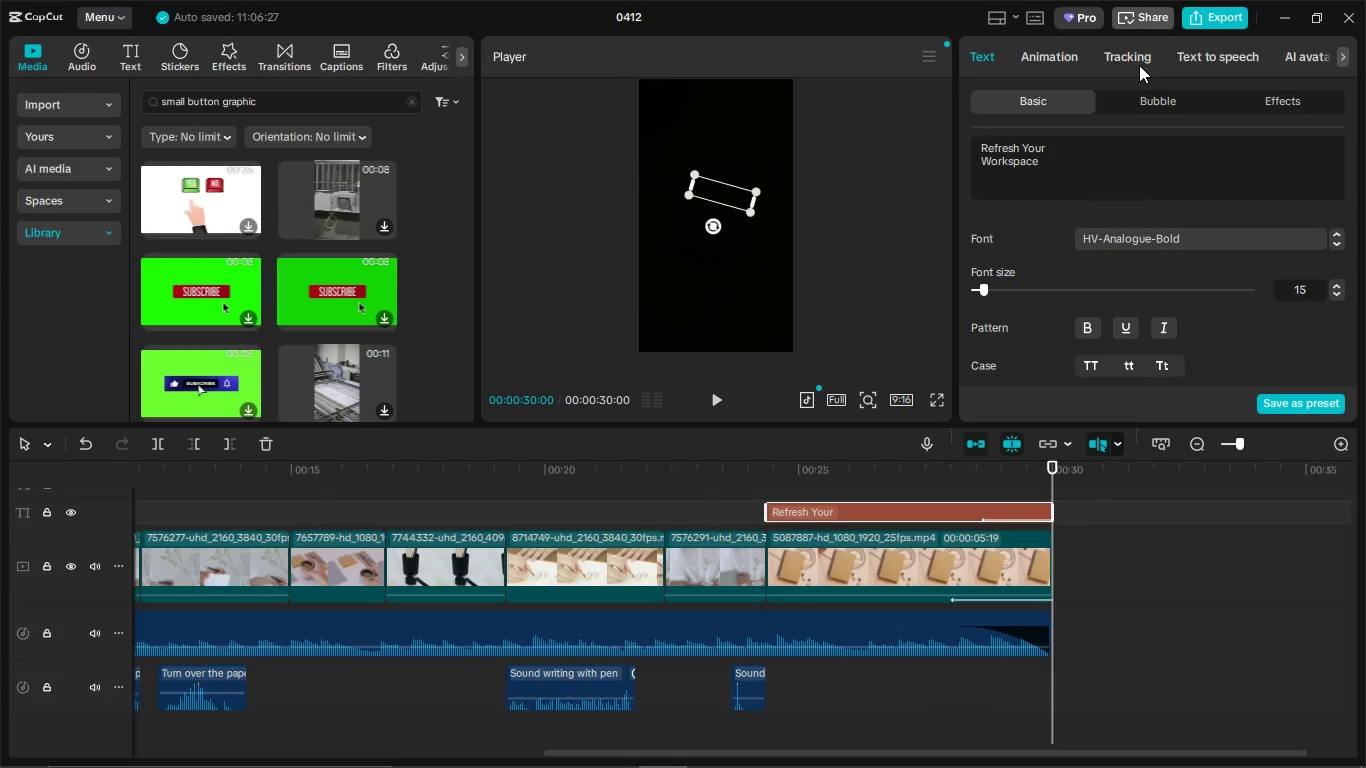 
double_click([1059, 61])
 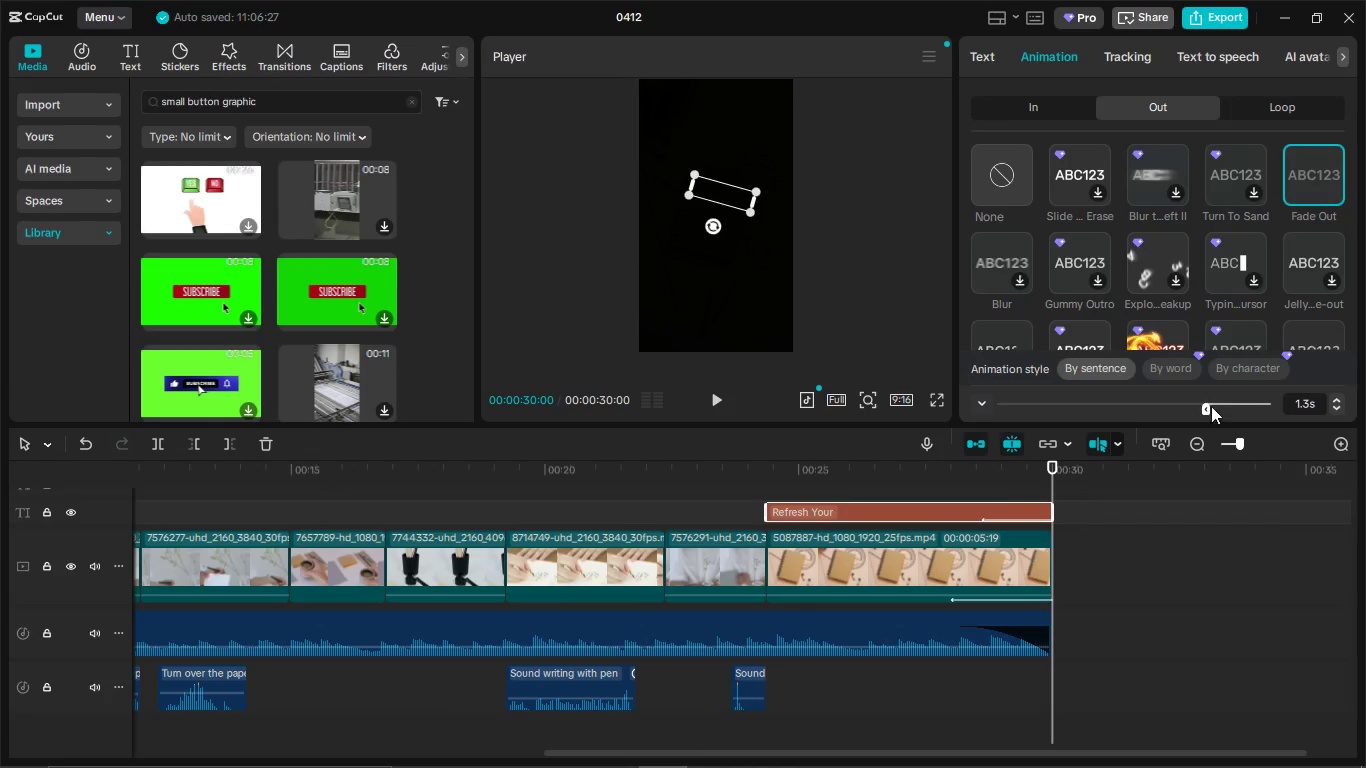 
left_click_drag(start_coordinate=[1208, 404], to_coordinate=[1175, 407])
 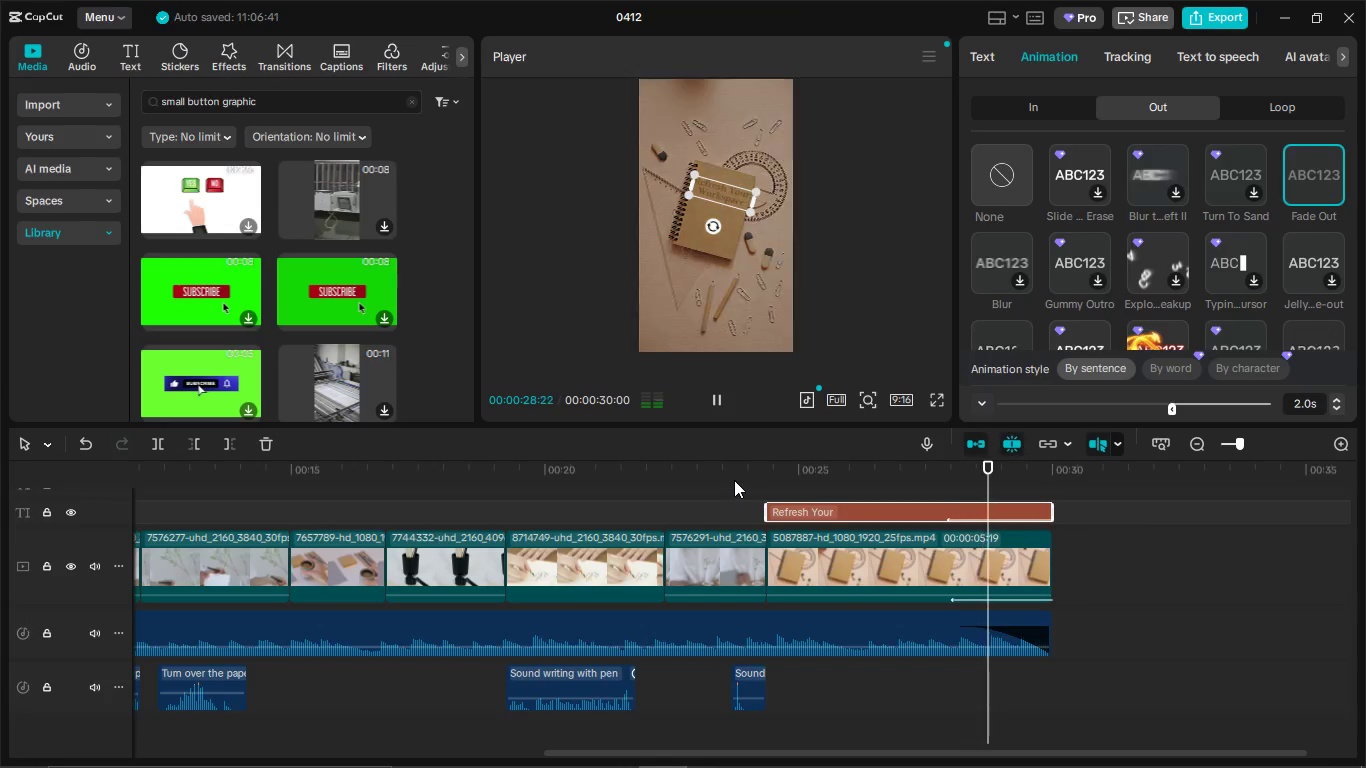 
left_click([744, 483])
 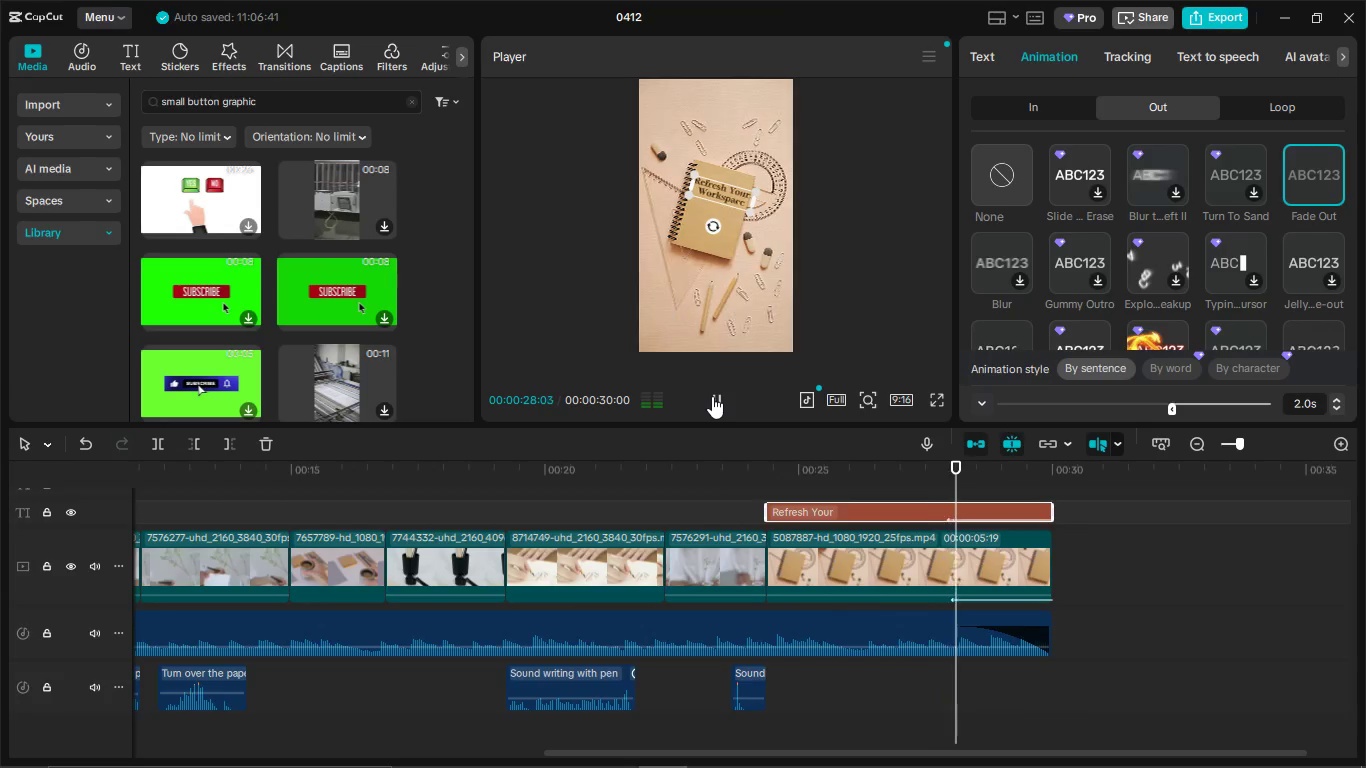 
wait(6.91)
 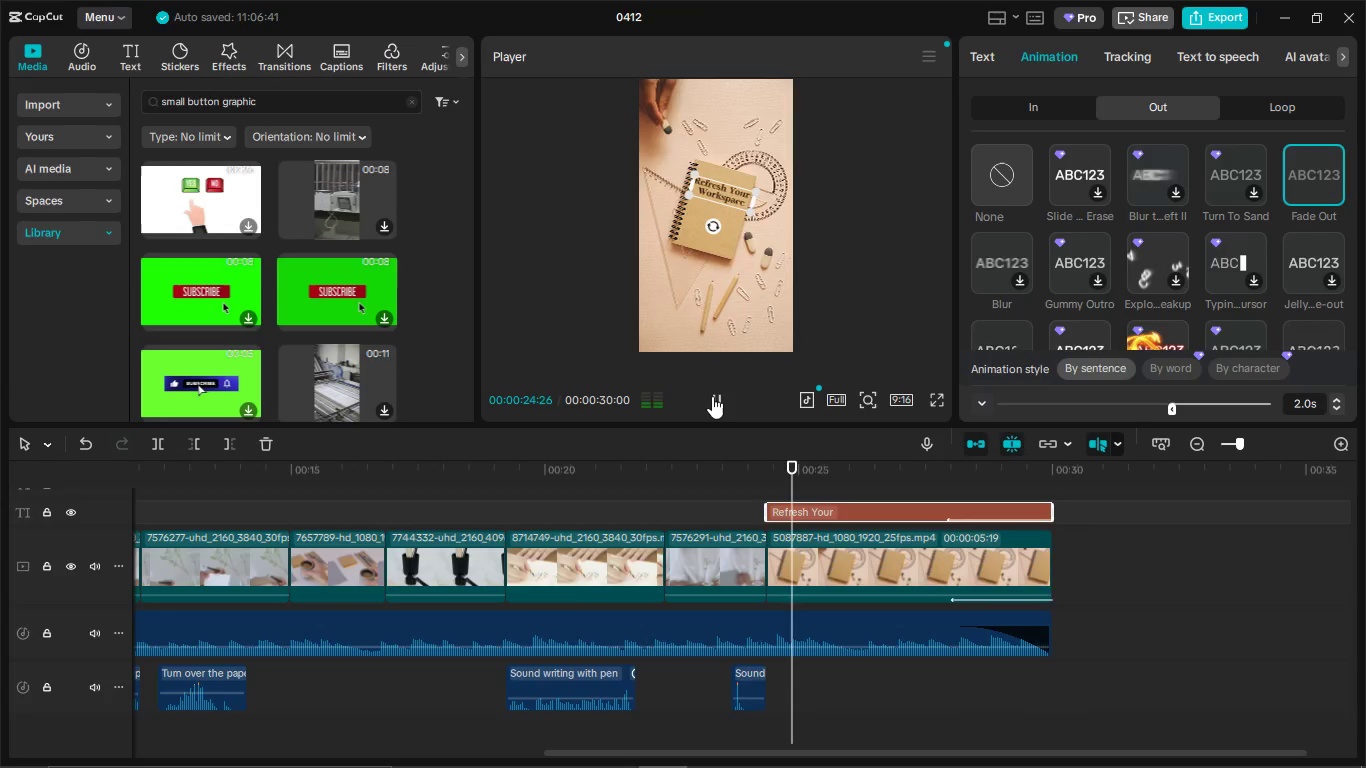 
left_click([1244, 593])
 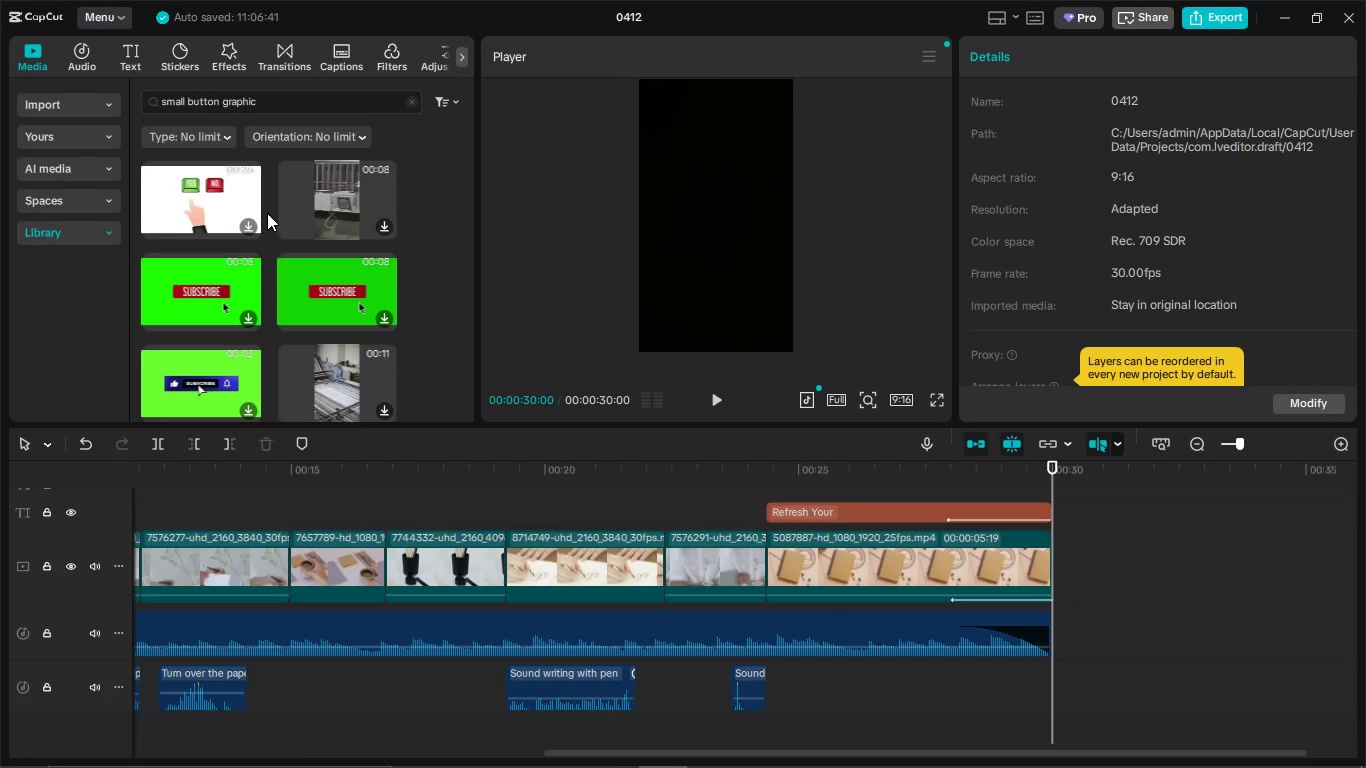 
scroll: coordinate [256, 225], scroll_direction: down, amount: 3.0
 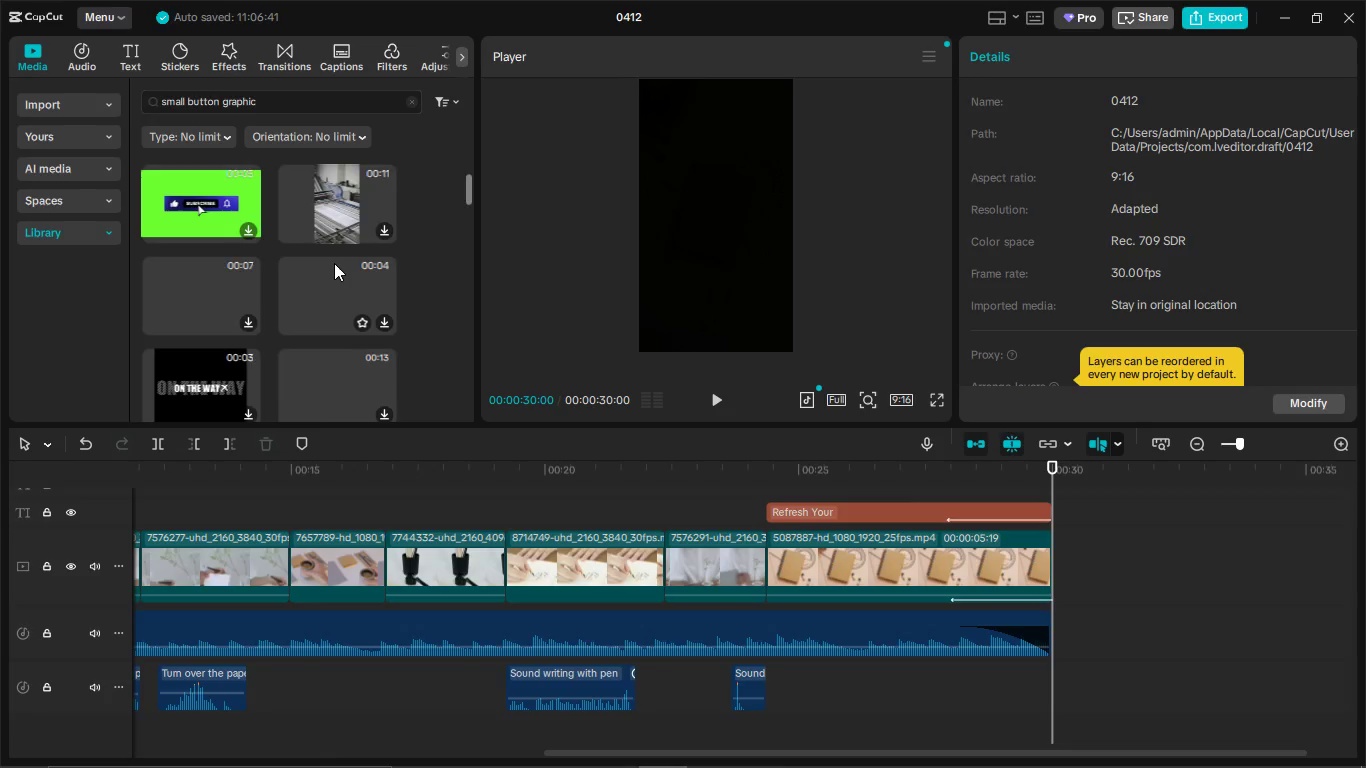 
scroll: coordinate [334, 263], scroll_direction: none, amount: 0.0
 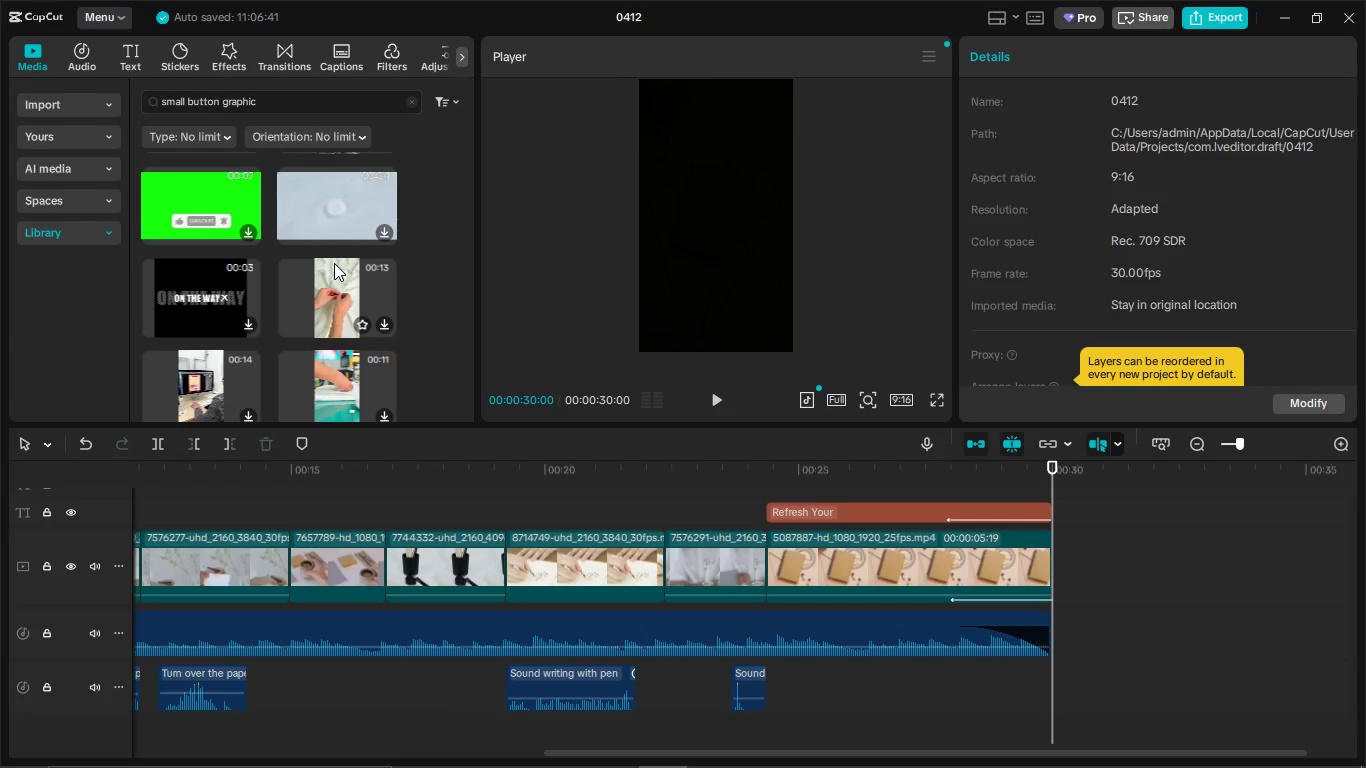 
scroll: coordinate [334, 262], scroll_direction: down, amount: 4.0
 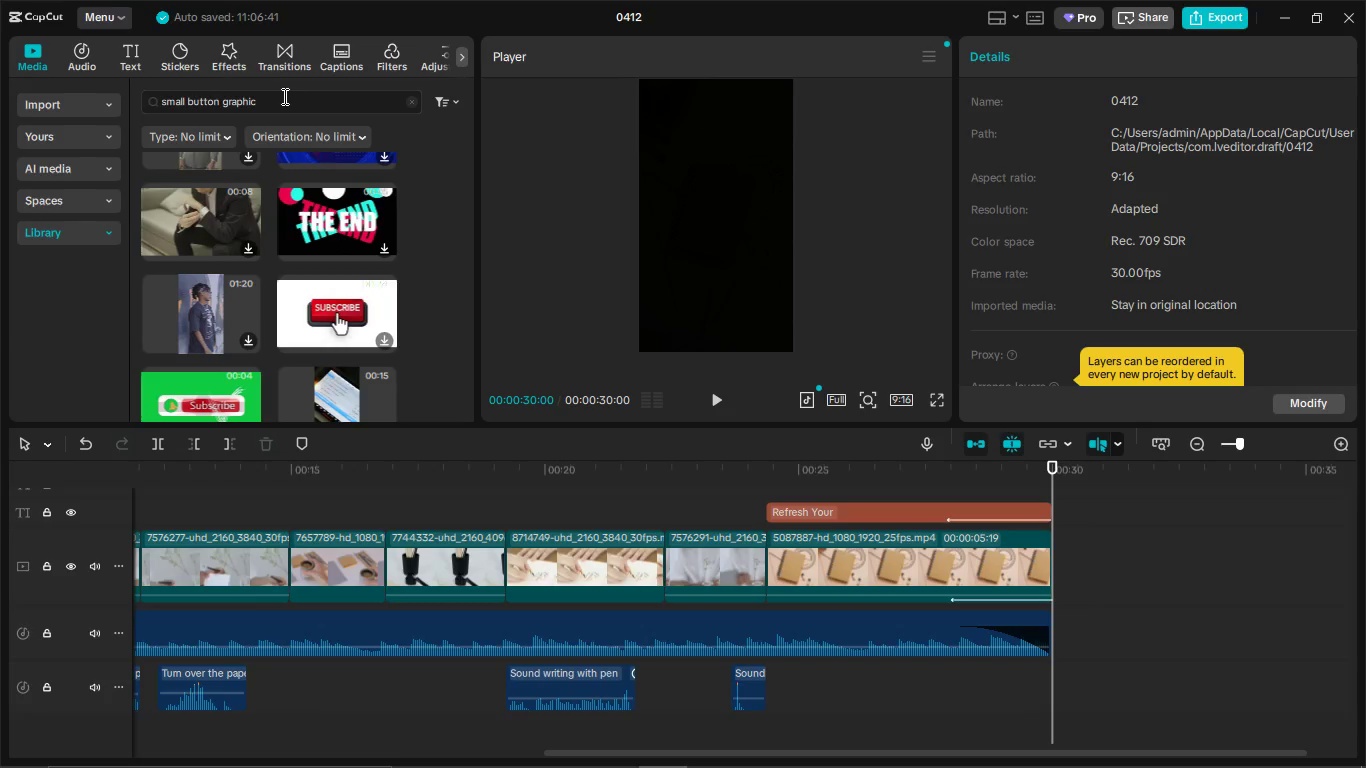 
double_click([283, 95])
 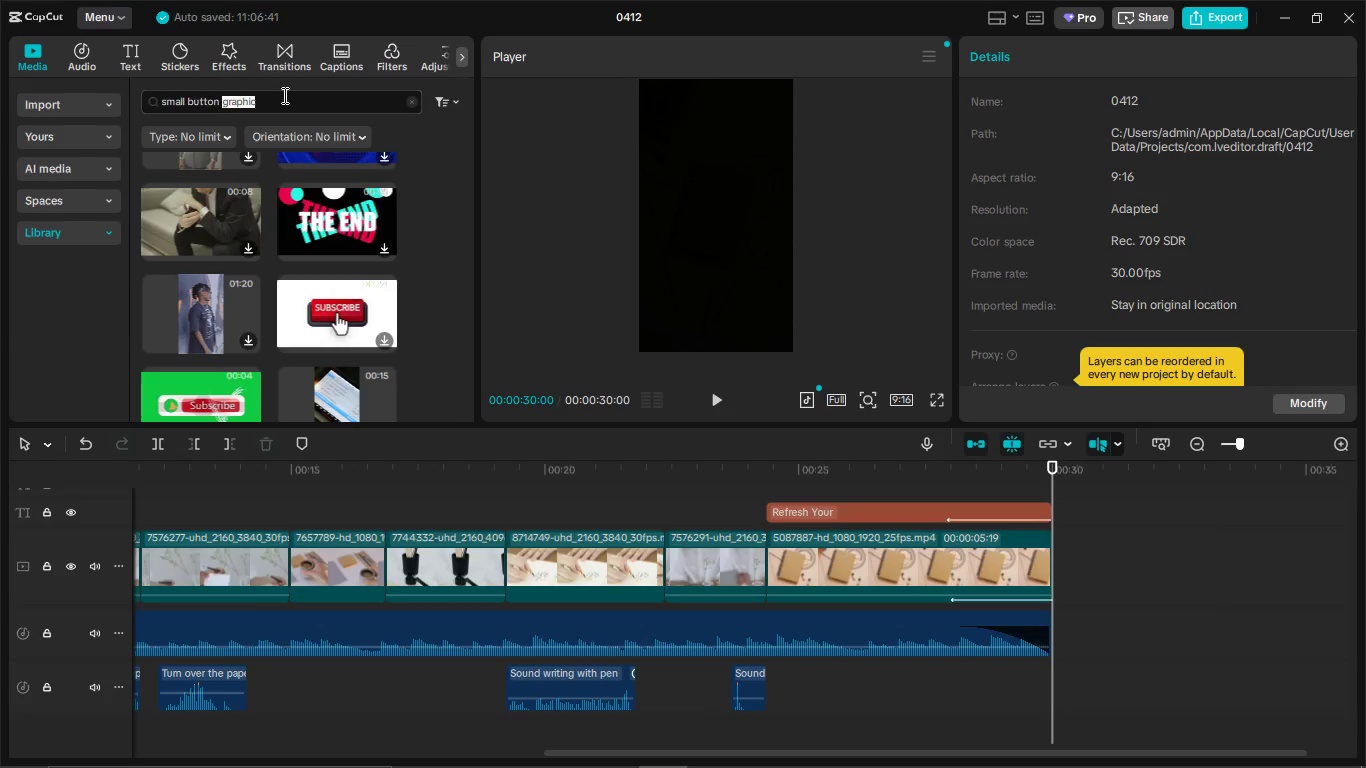 
triple_click([283, 95])
 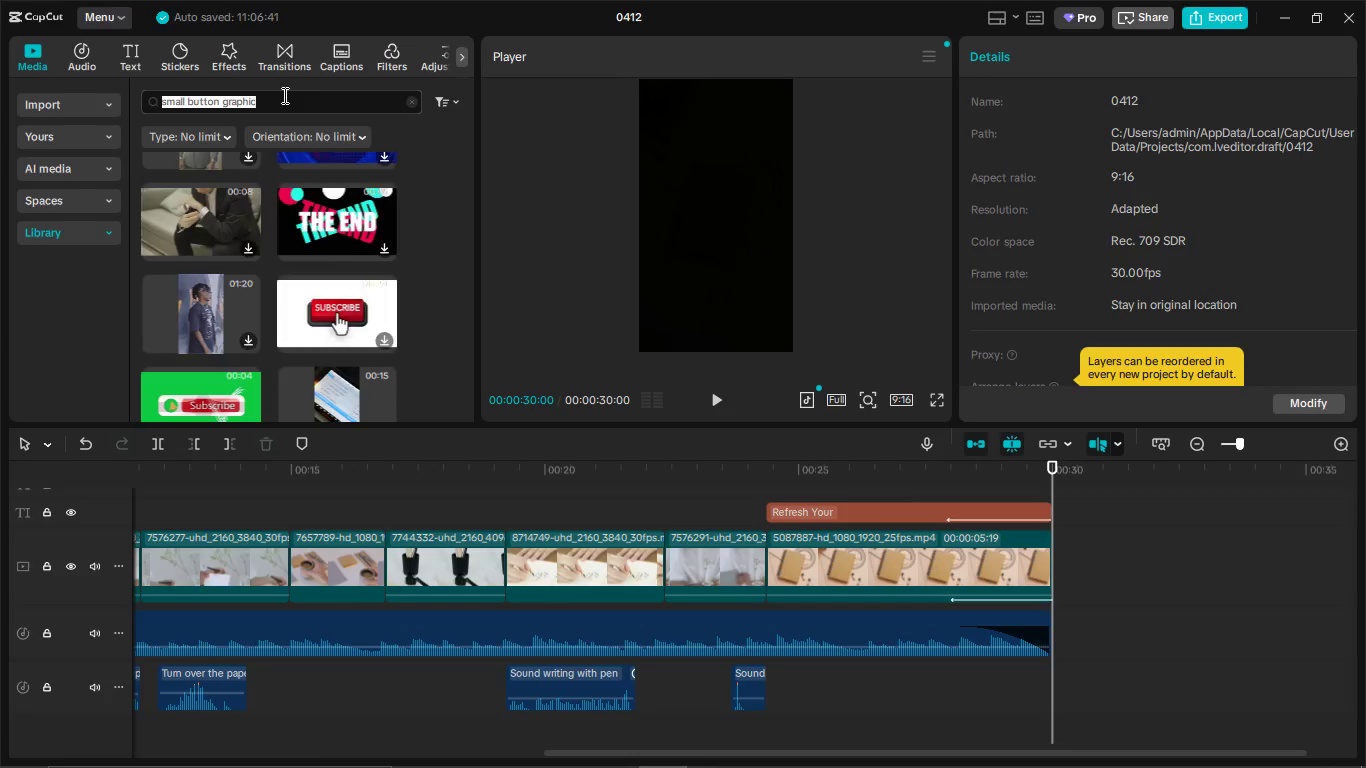 
key(Backspace)
type(a)
key(Backspace)
type(small arroq)
 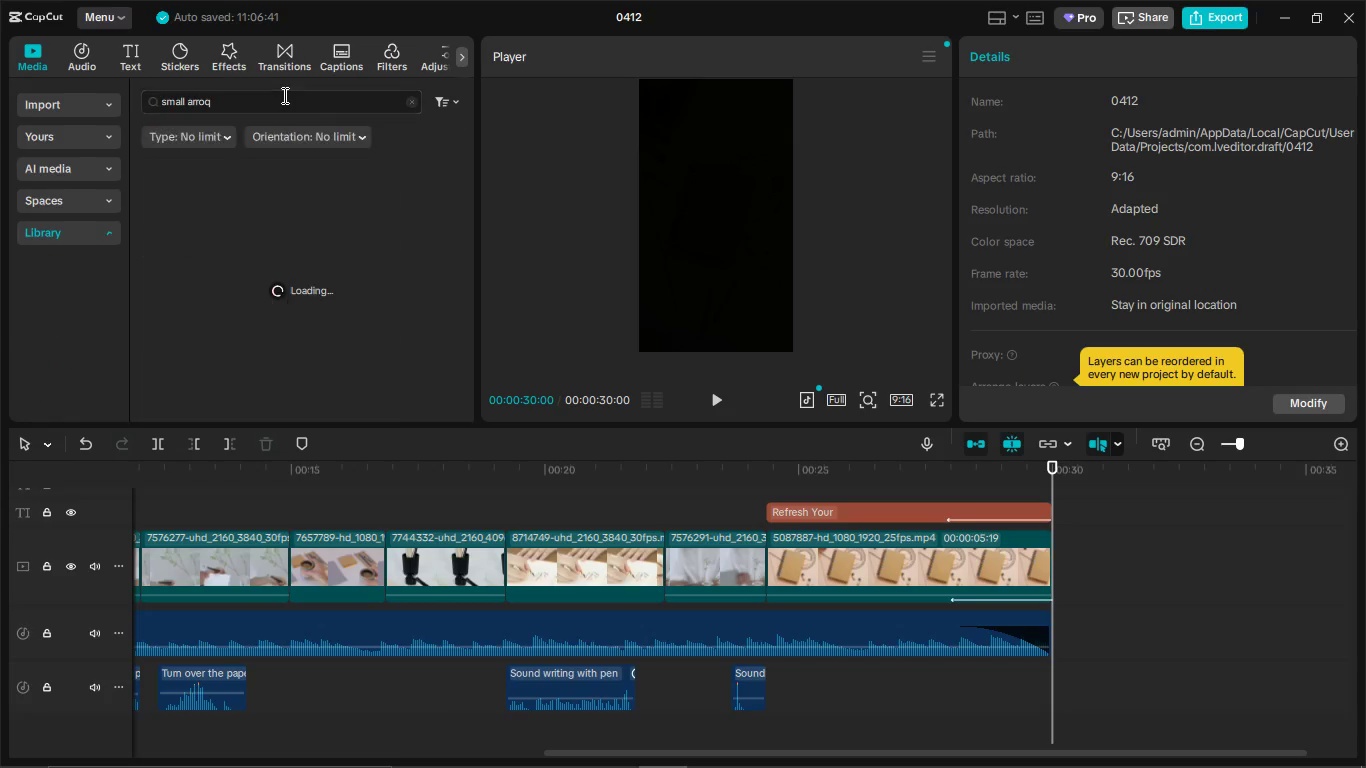 
key(Enter)
 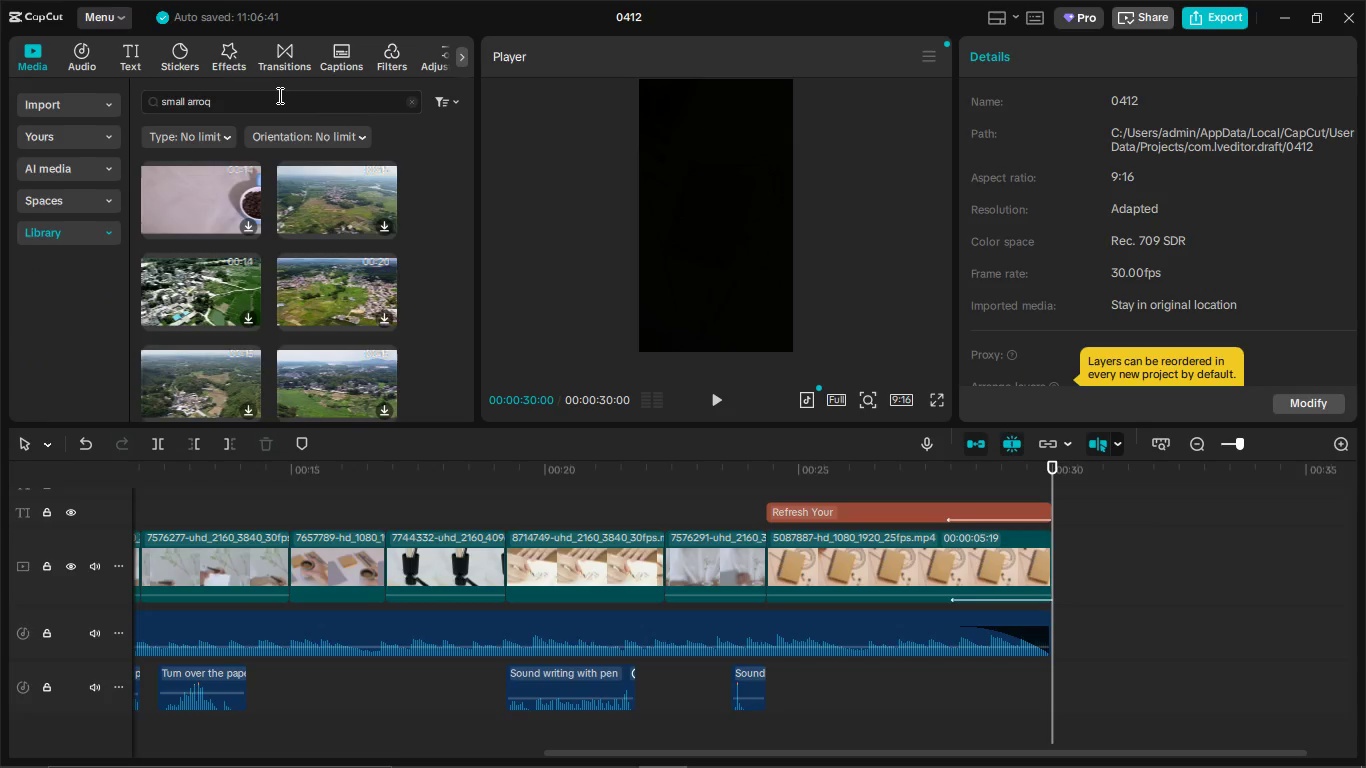 
left_click([278, 95])
 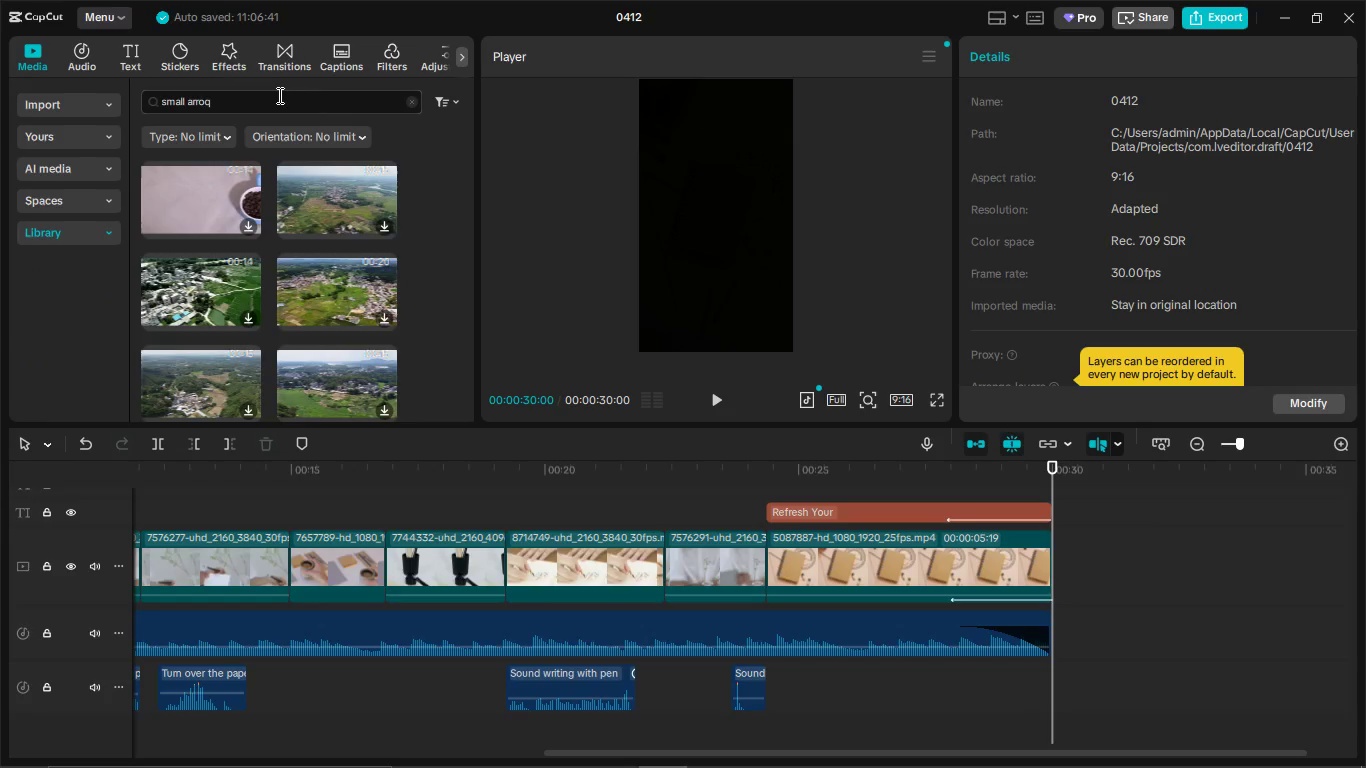 
key(Backspace)
 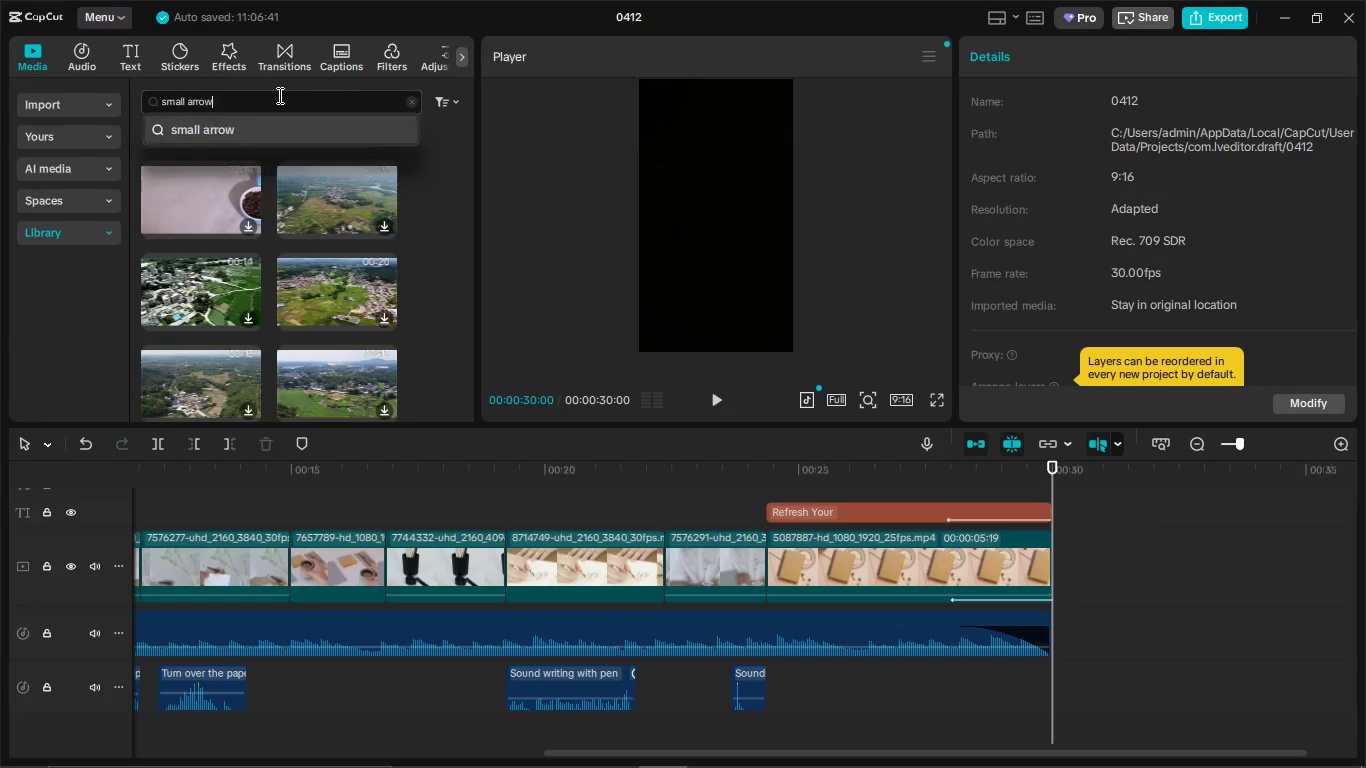 
key(W)
 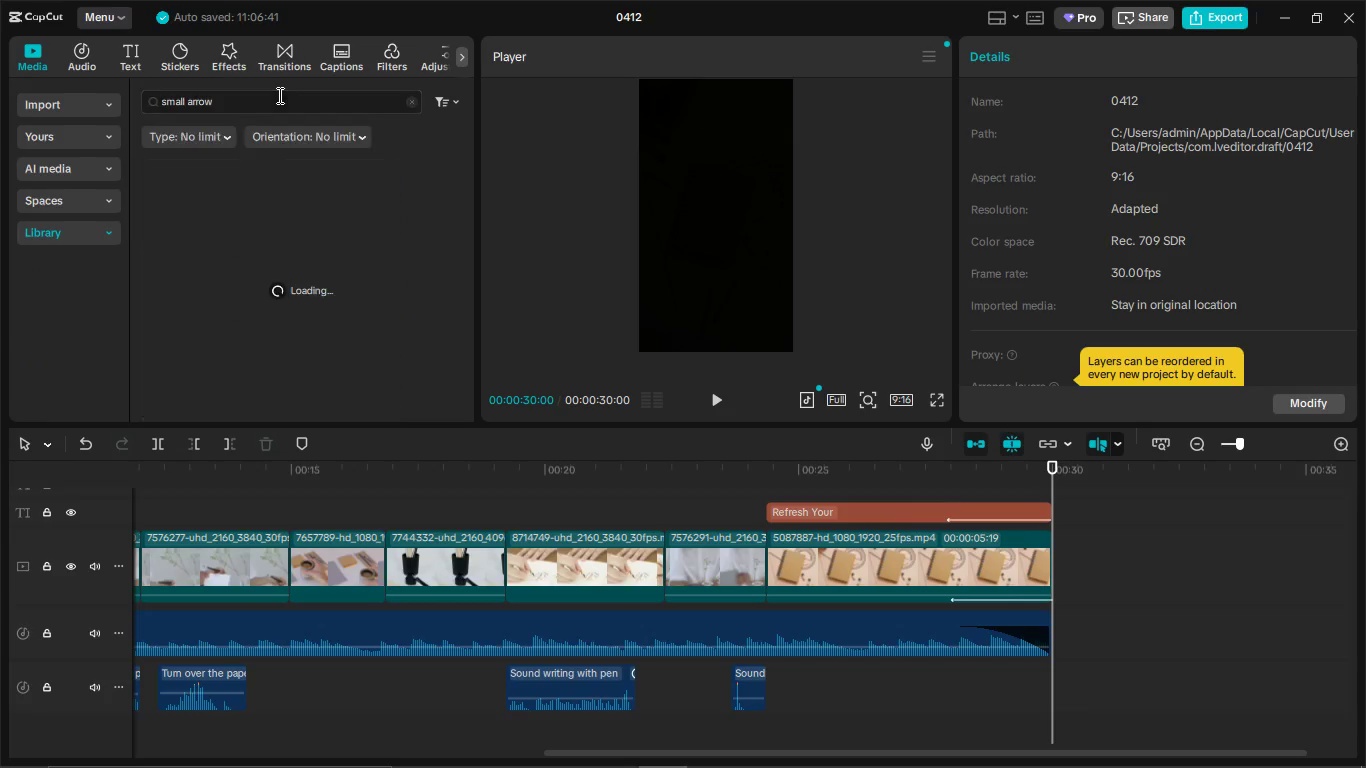 
key(Enter)
 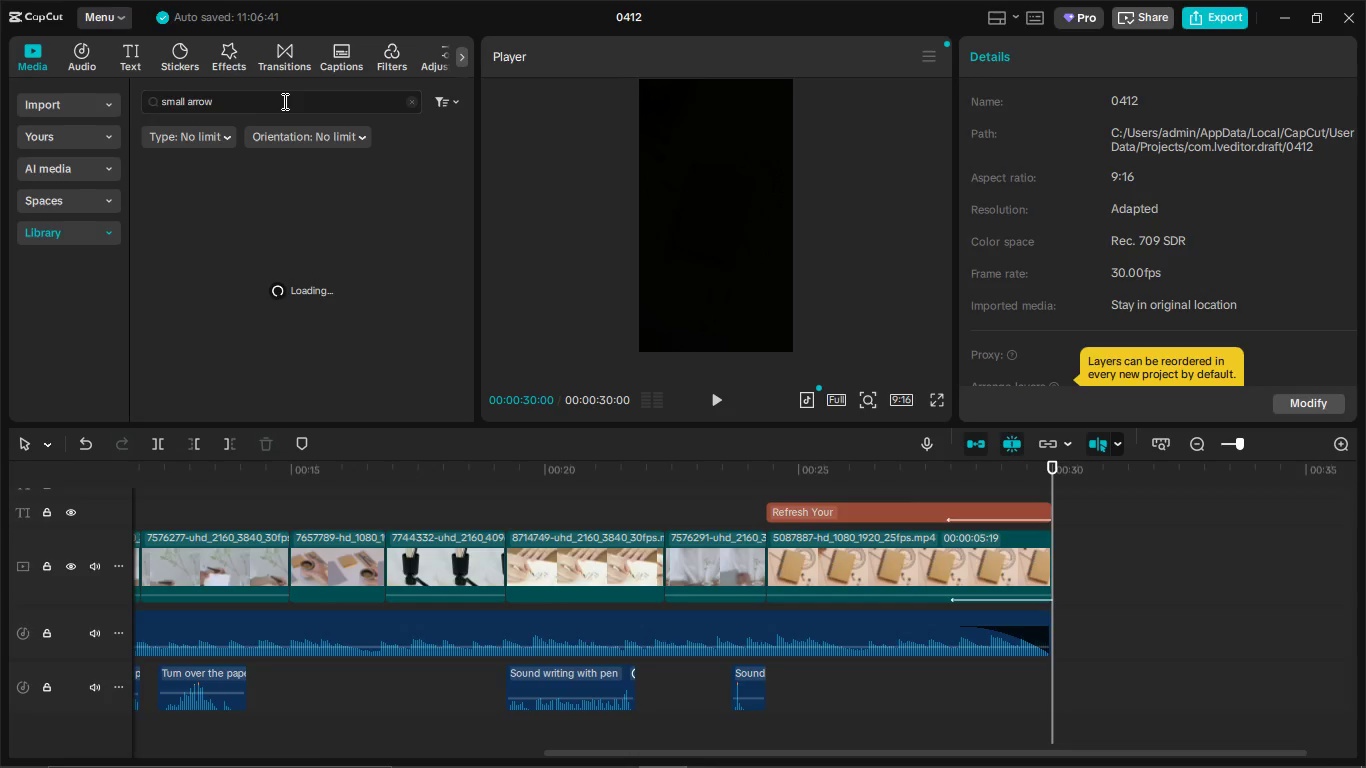 
left_click([283, 101])
 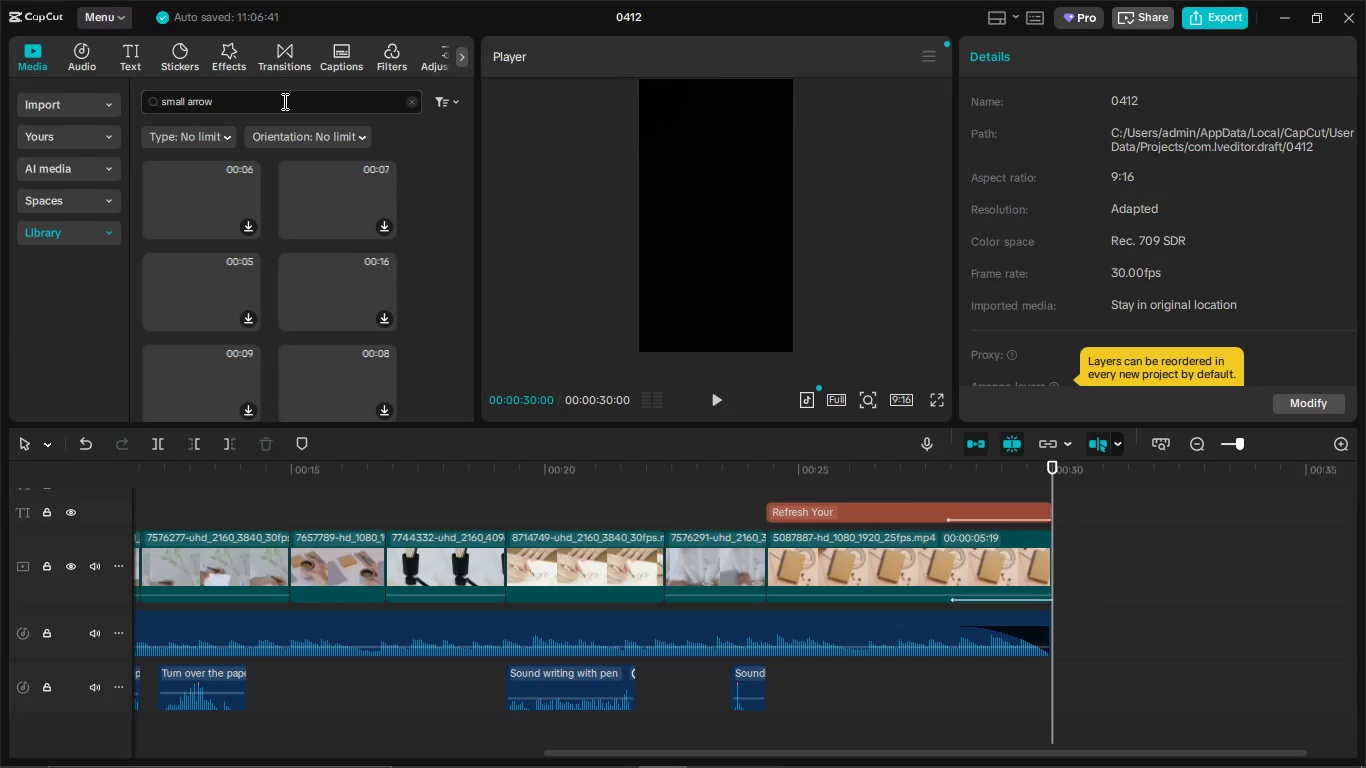 
key(Space)
 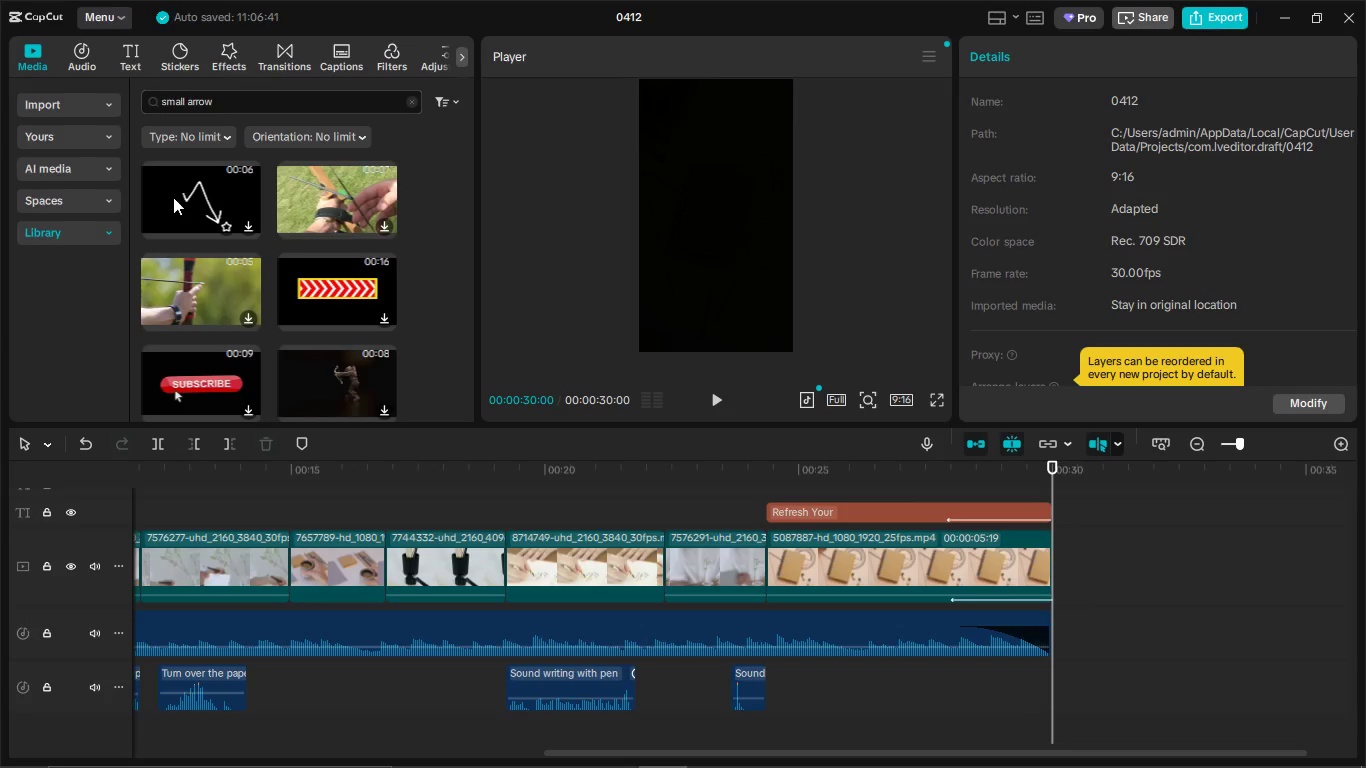 
scroll: coordinate [204, 302], scroll_direction: down, amount: 5.0
 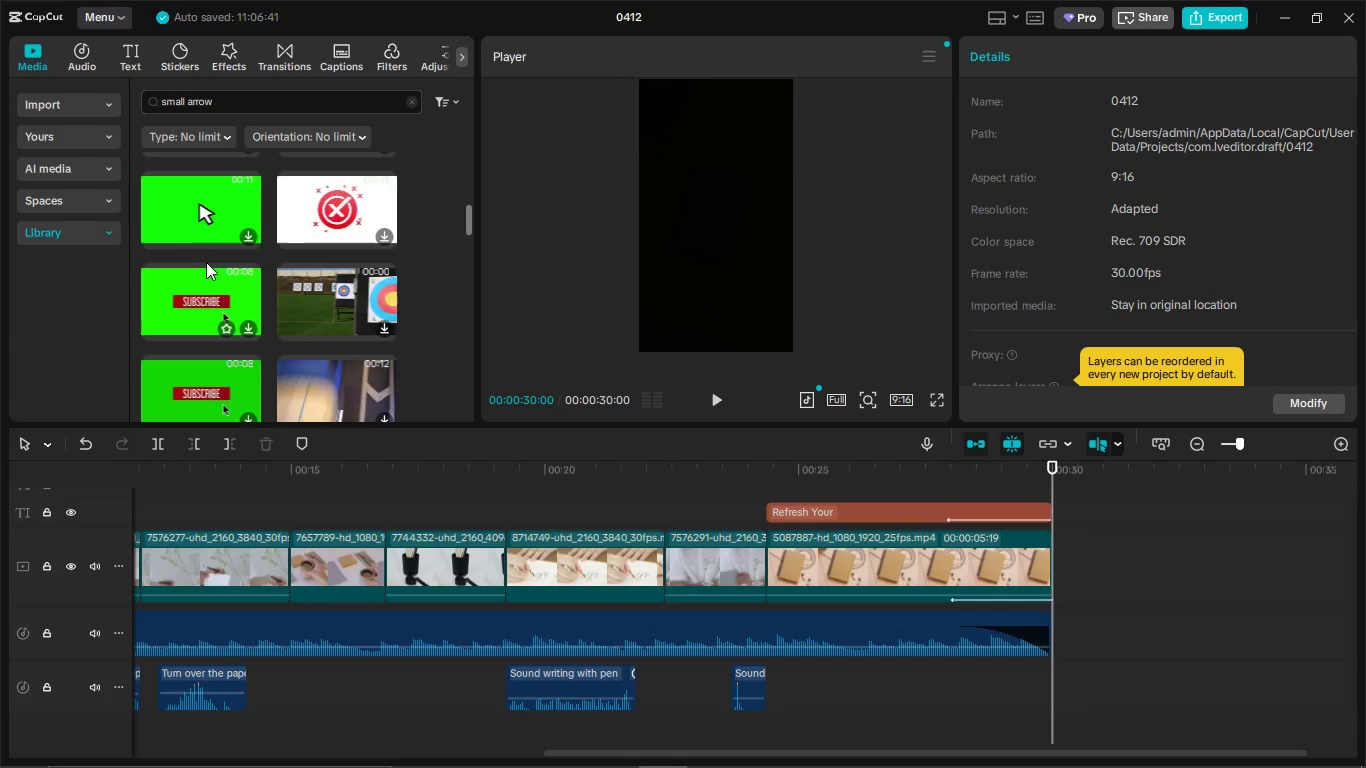 
key(Alt+AltLeft)
 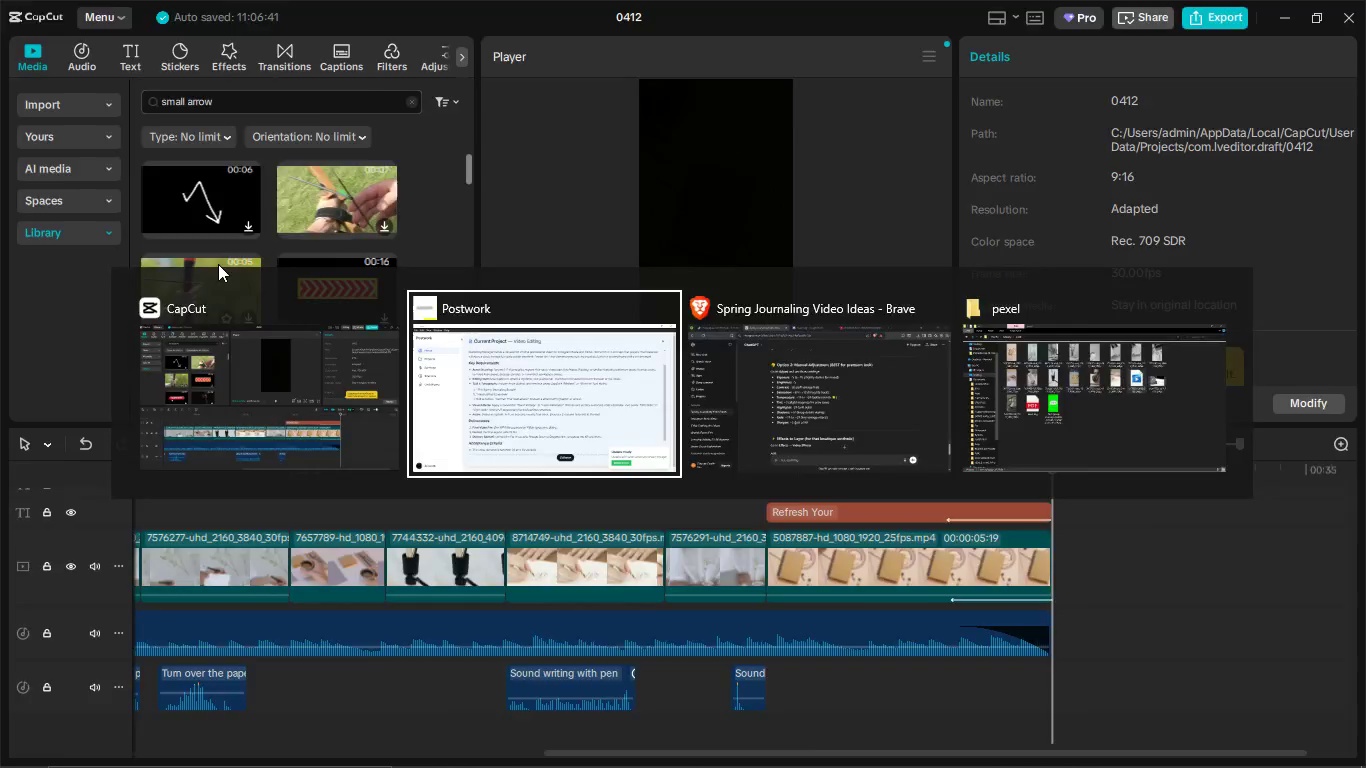 
key(Alt+Tab)
 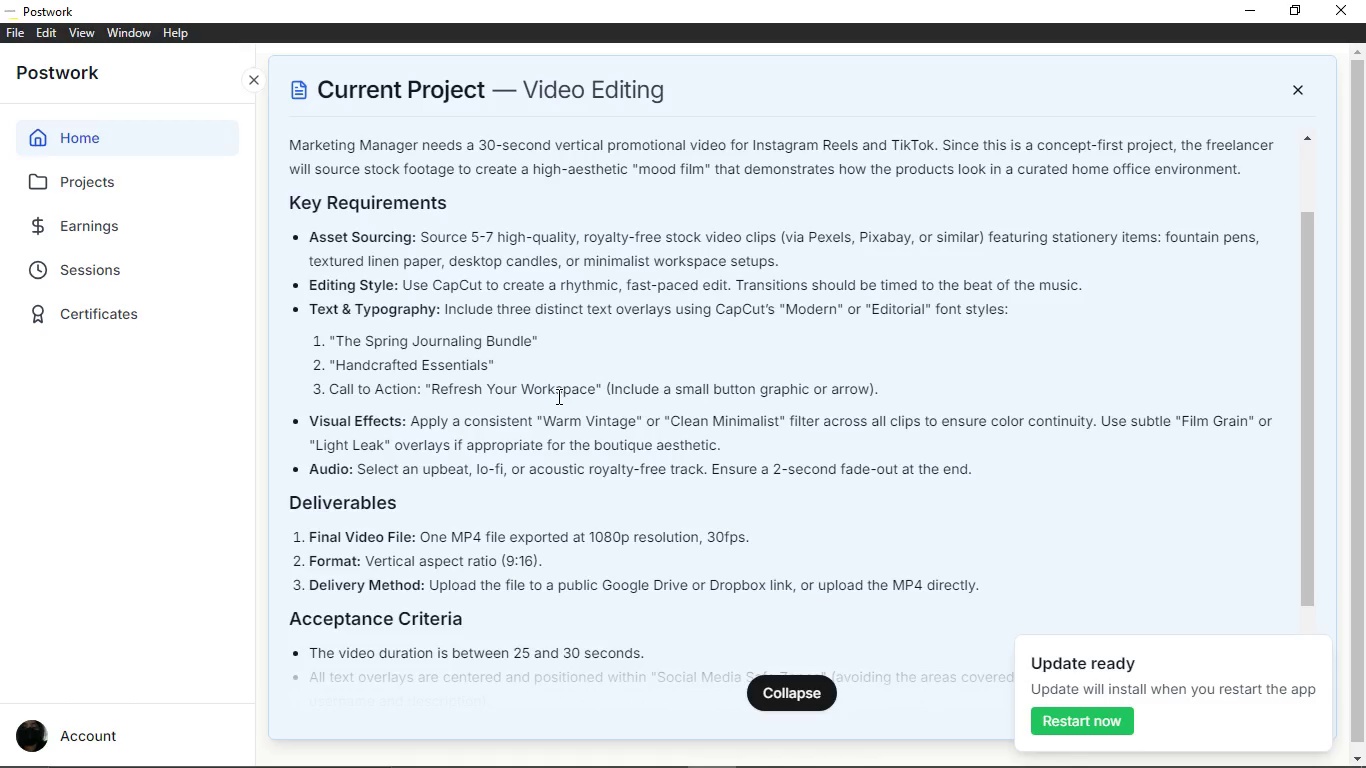 
scroll: coordinate [218, 264], scroll_direction: up, amount: 5.0